 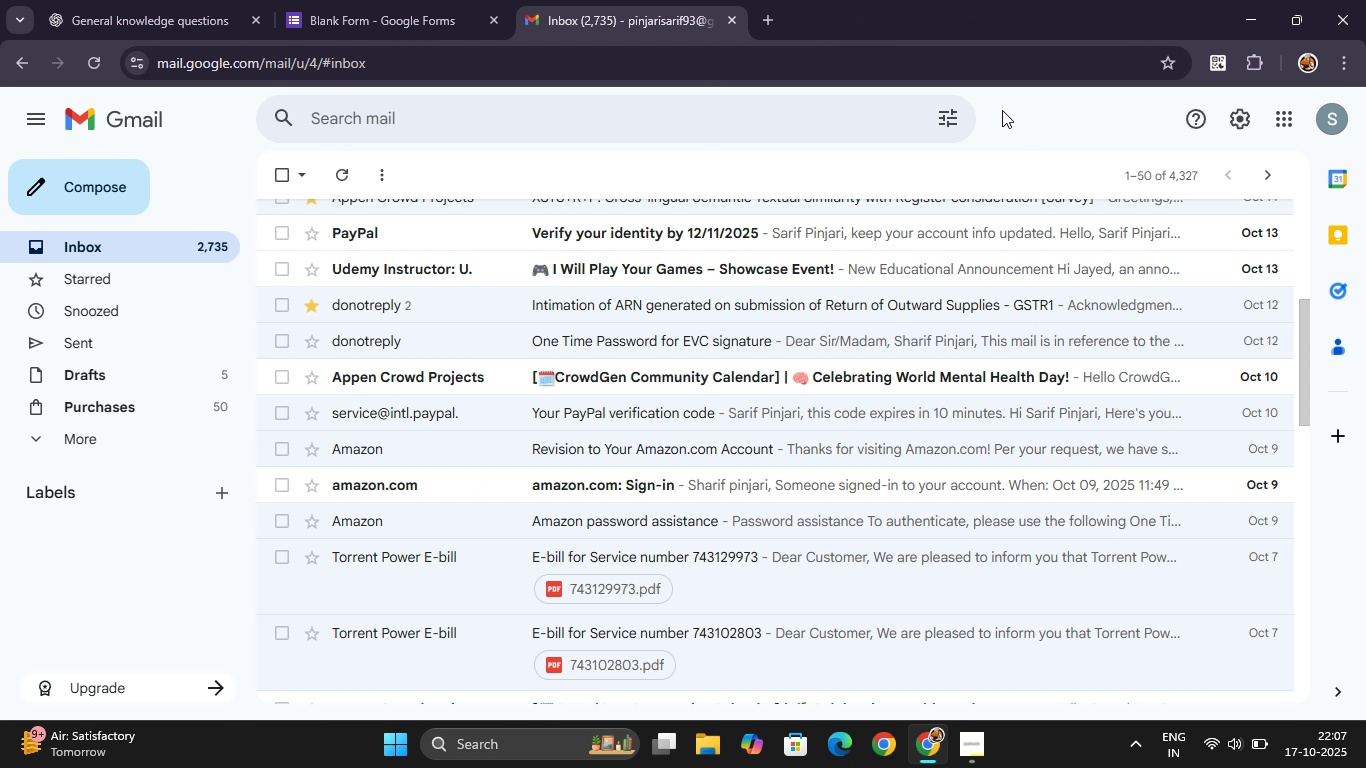 
key(Control+W)
 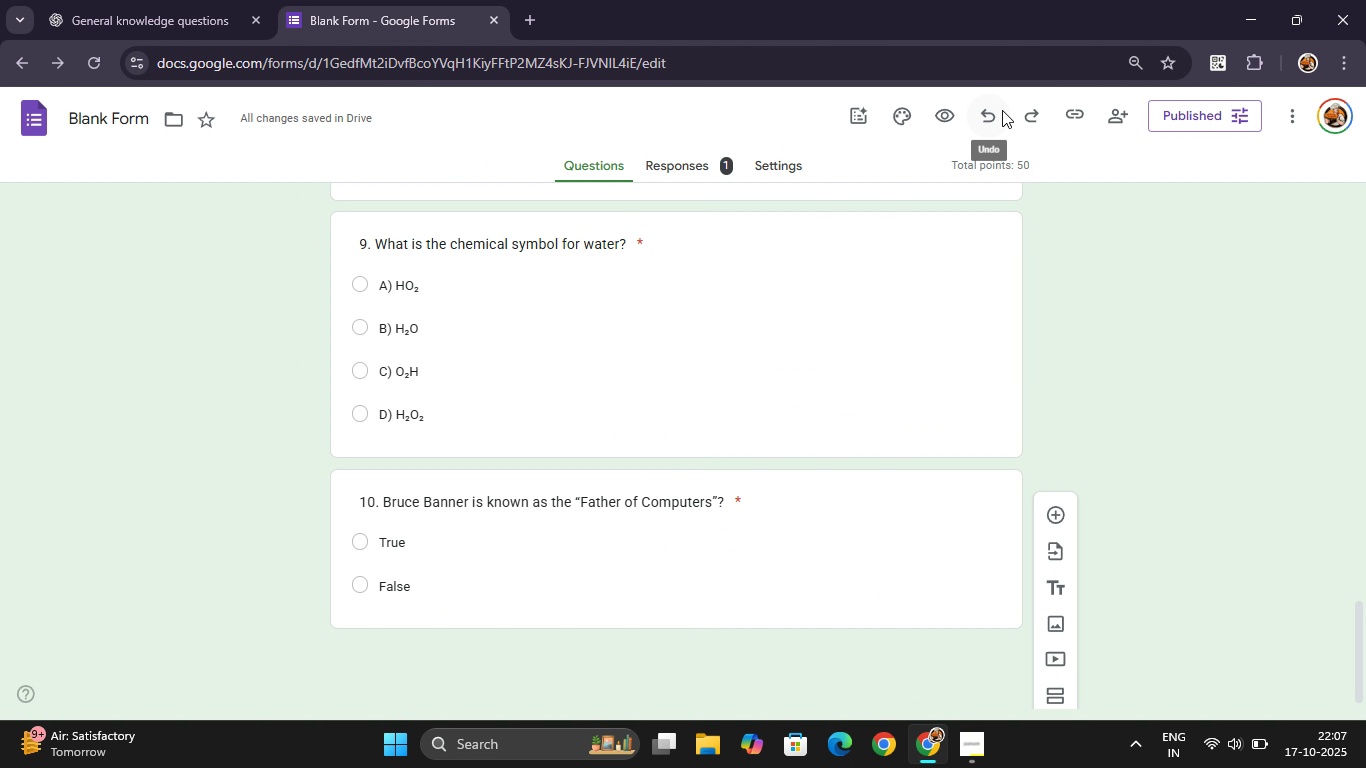 
hold_key(key=ControlLeft, duration=0.81)
 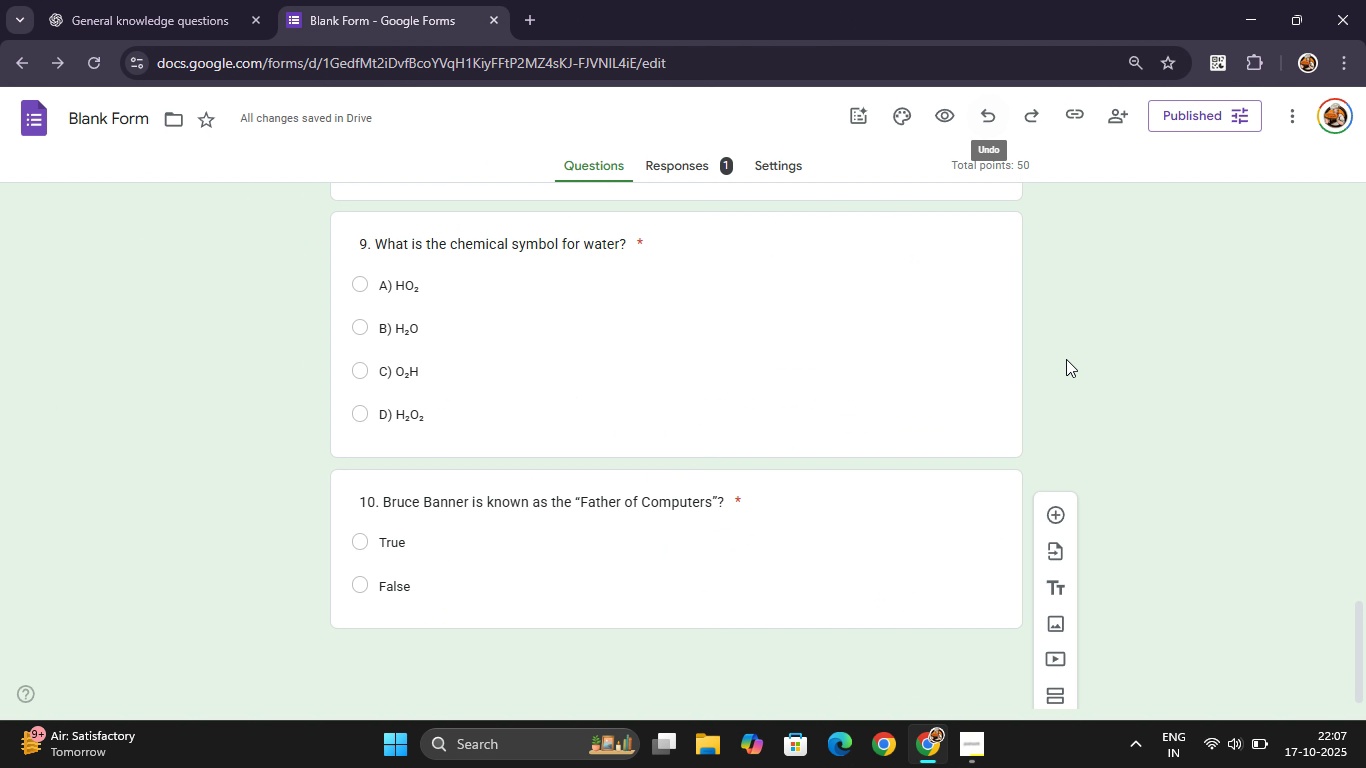 
key(Control+ControlLeft)
 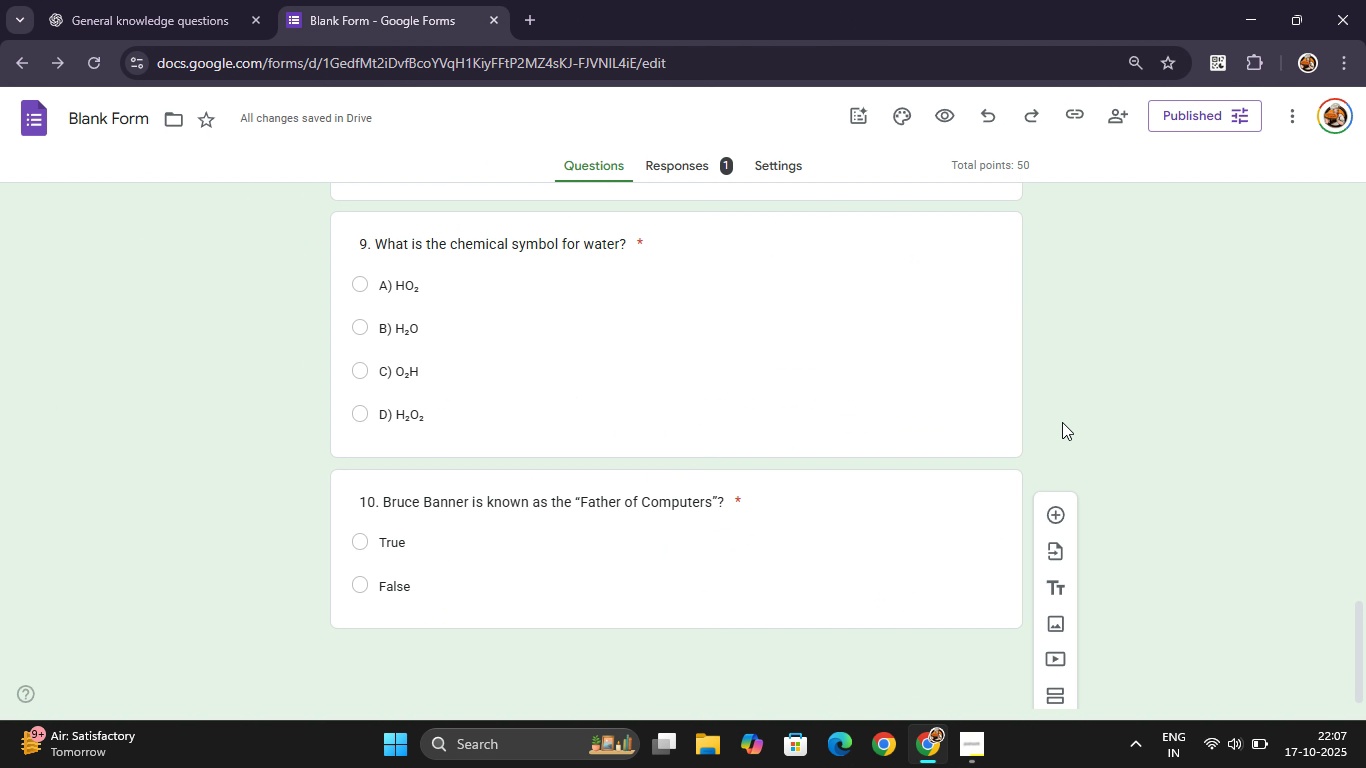 
key(Control+W)
 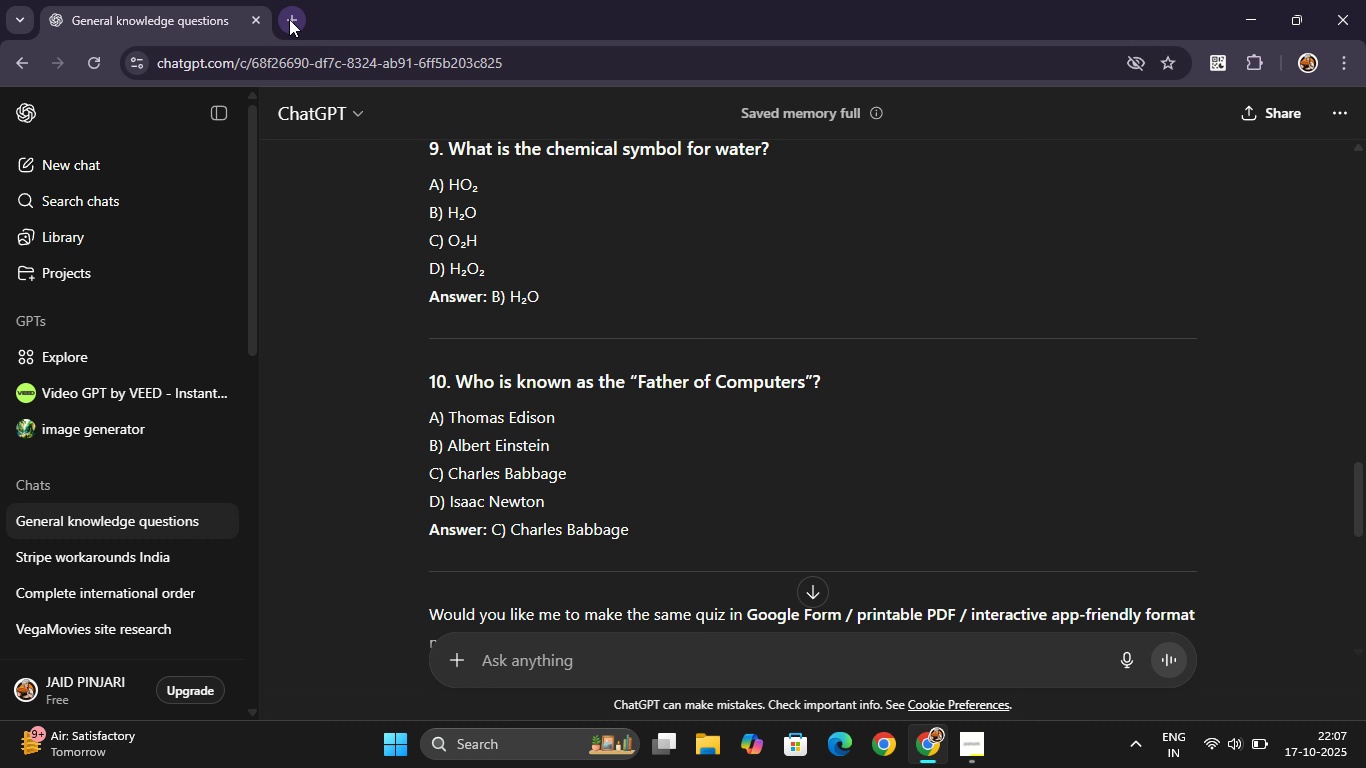 
left_click([289, 19])
 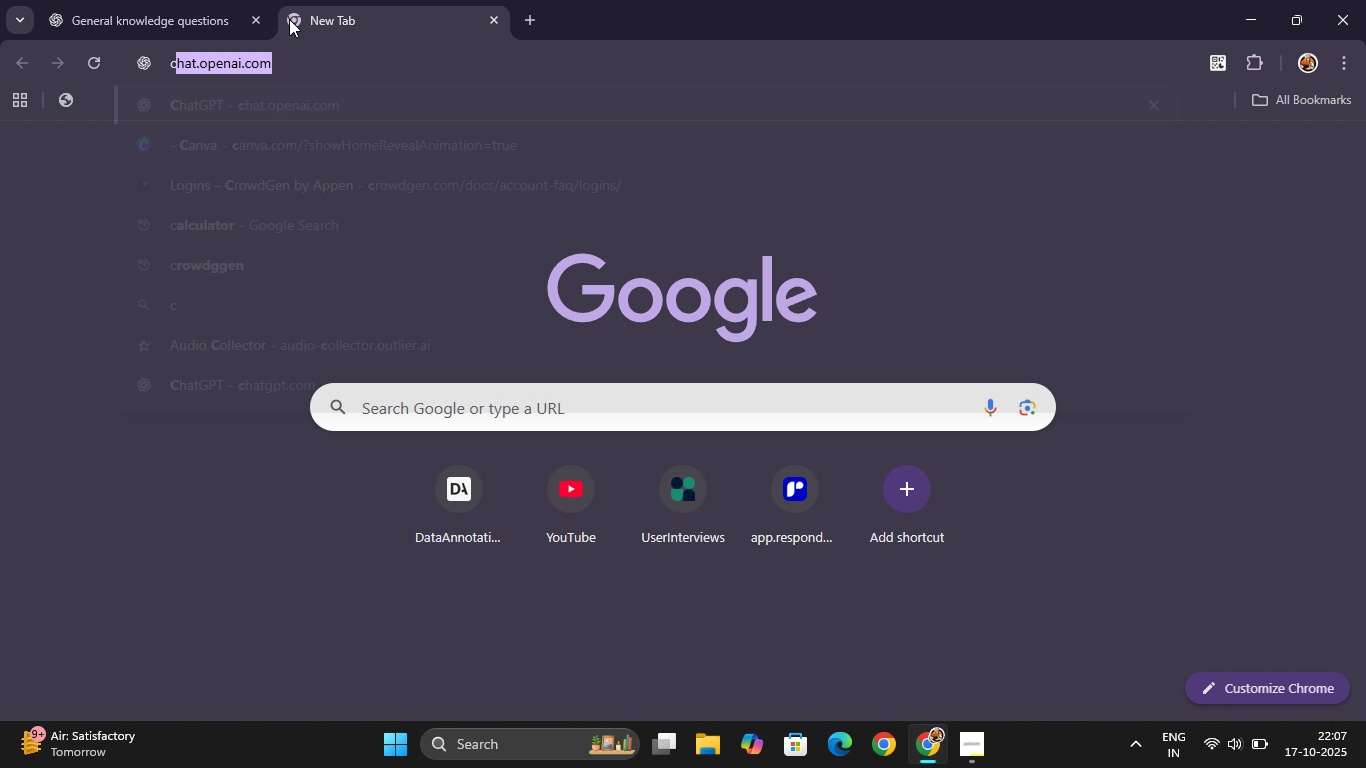 
type(canva)
 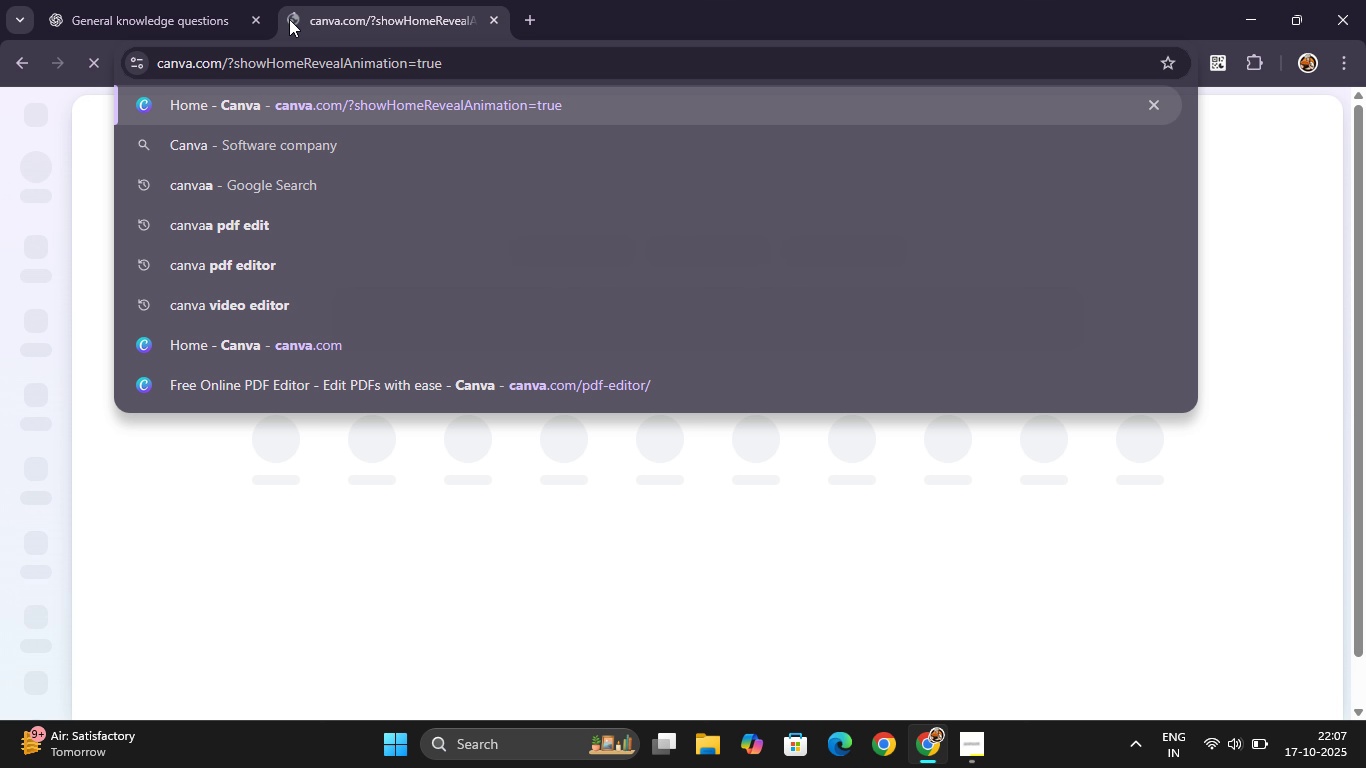 
key(Enter)
 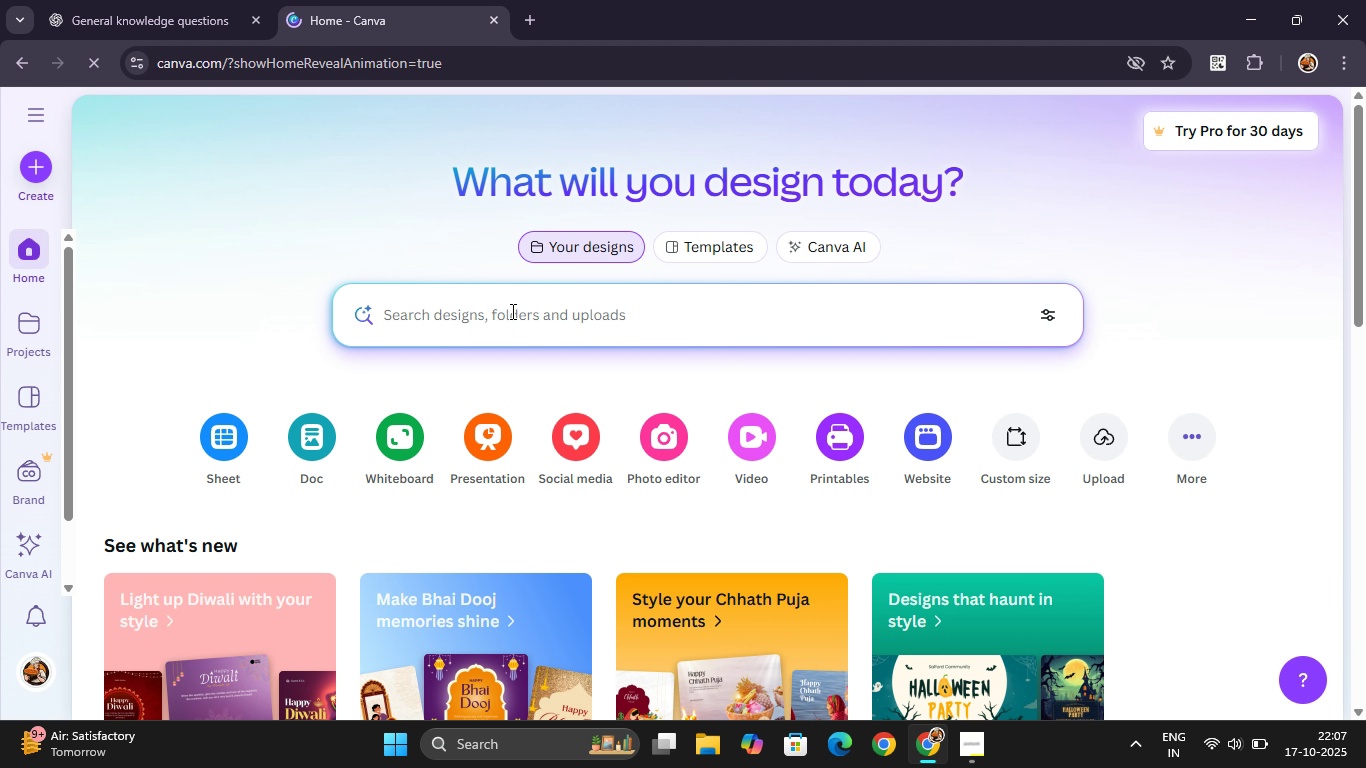 
wait(6.26)
 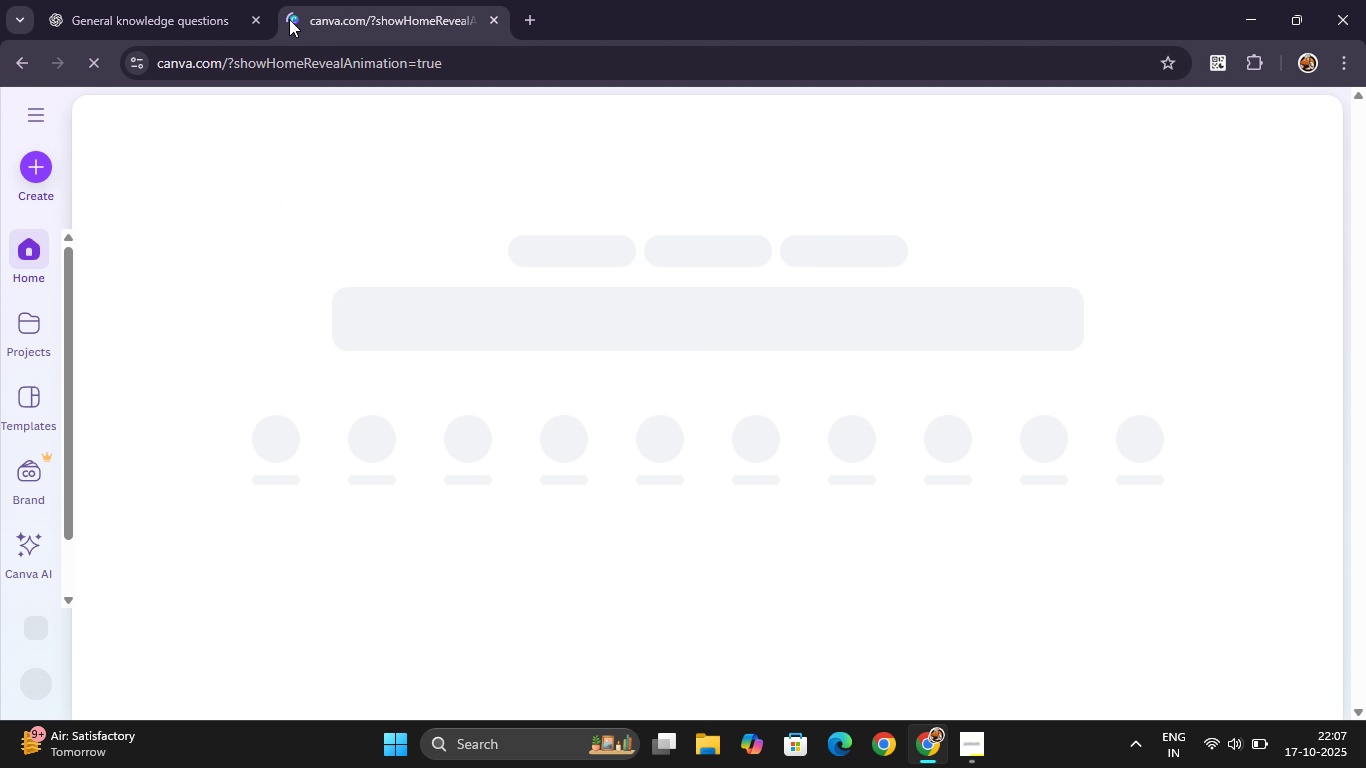 
left_click([511, 311])
 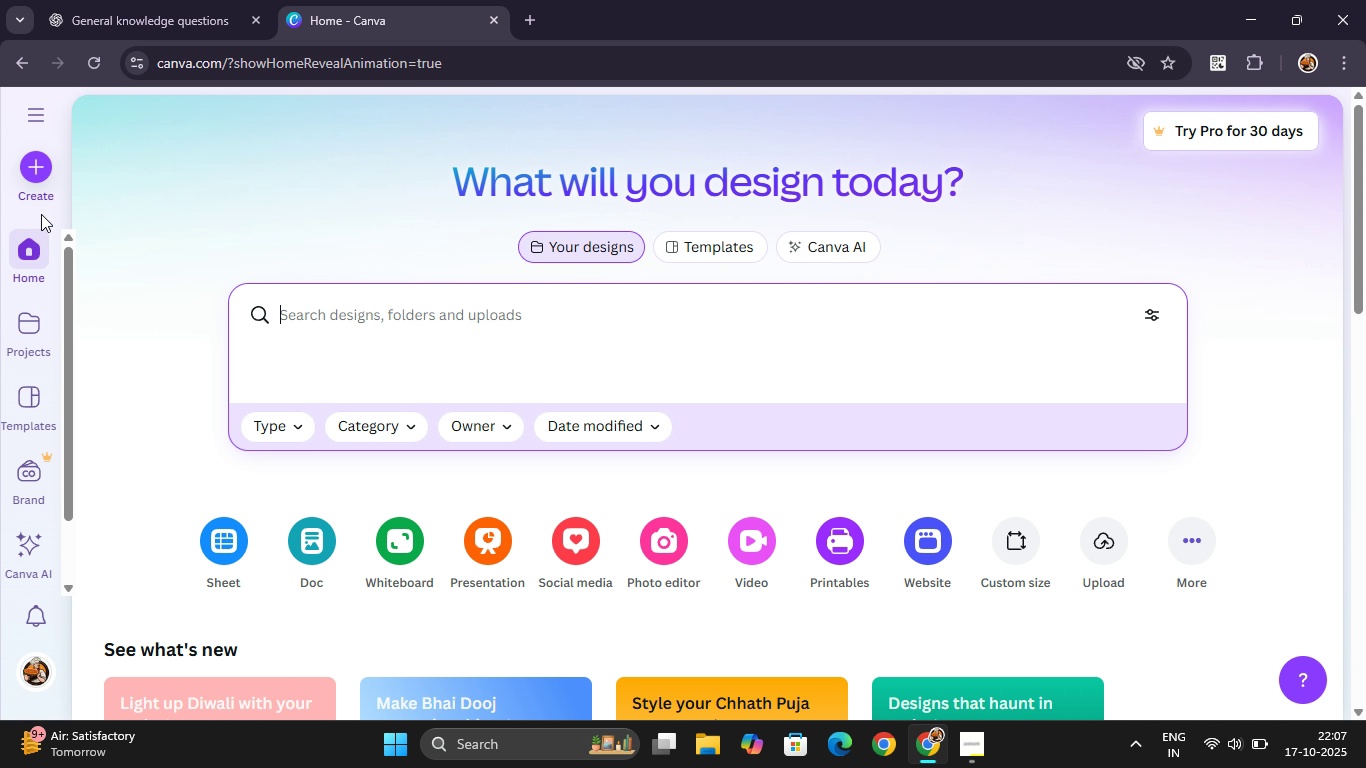 
left_click([39, 185])
 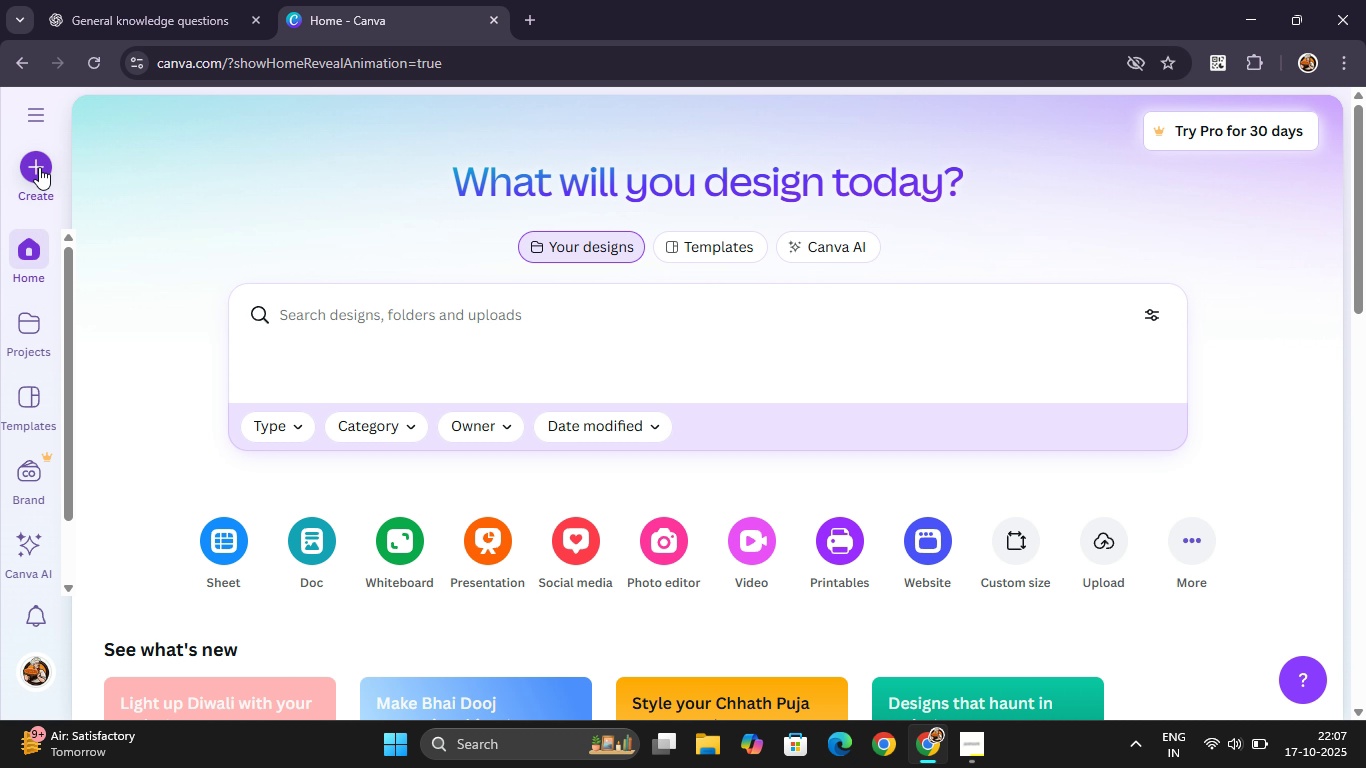 
left_click([39, 167])
 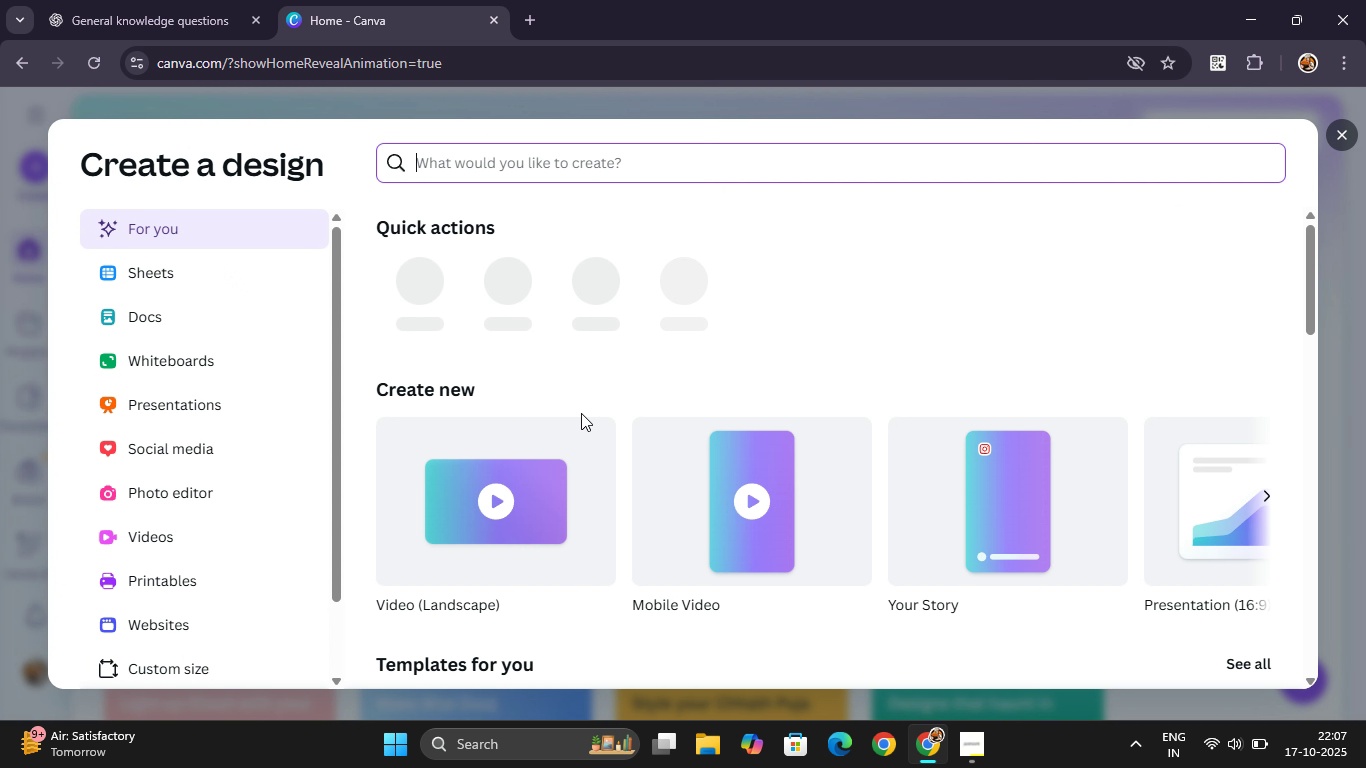 
scroll: coordinate [864, 448], scroll_direction: down, amount: 4.0
 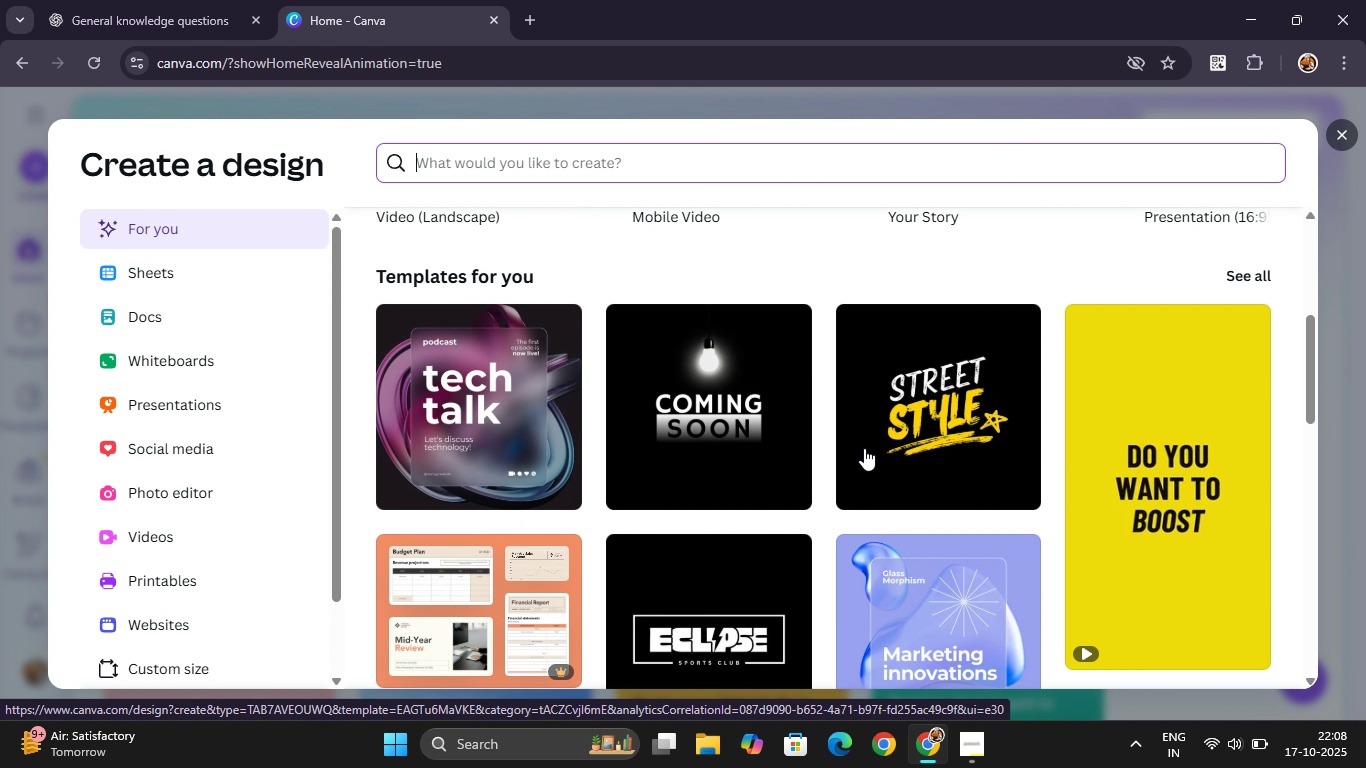 
scroll: coordinate [864, 448], scroll_direction: none, amount: 0.0
 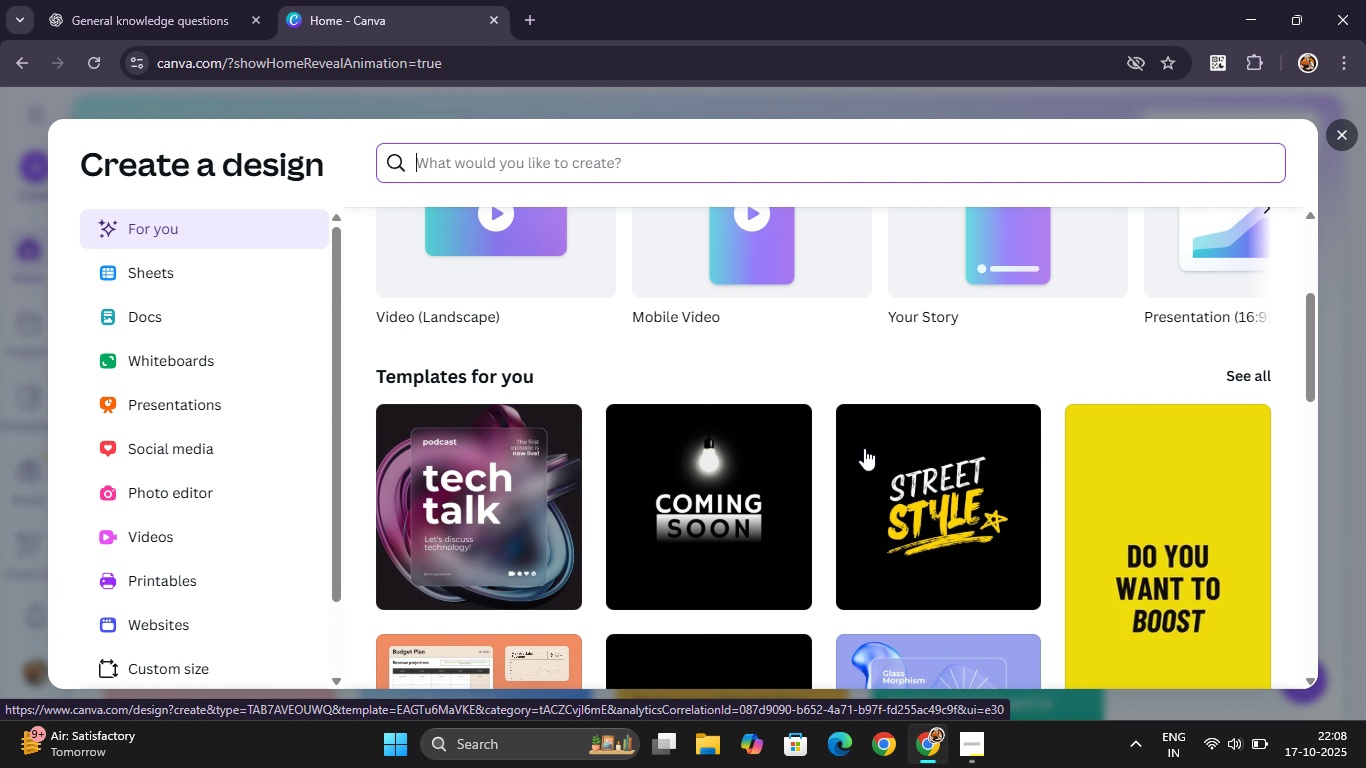 
scroll: coordinate [864, 448], scroll_direction: up, amount: 1.0
 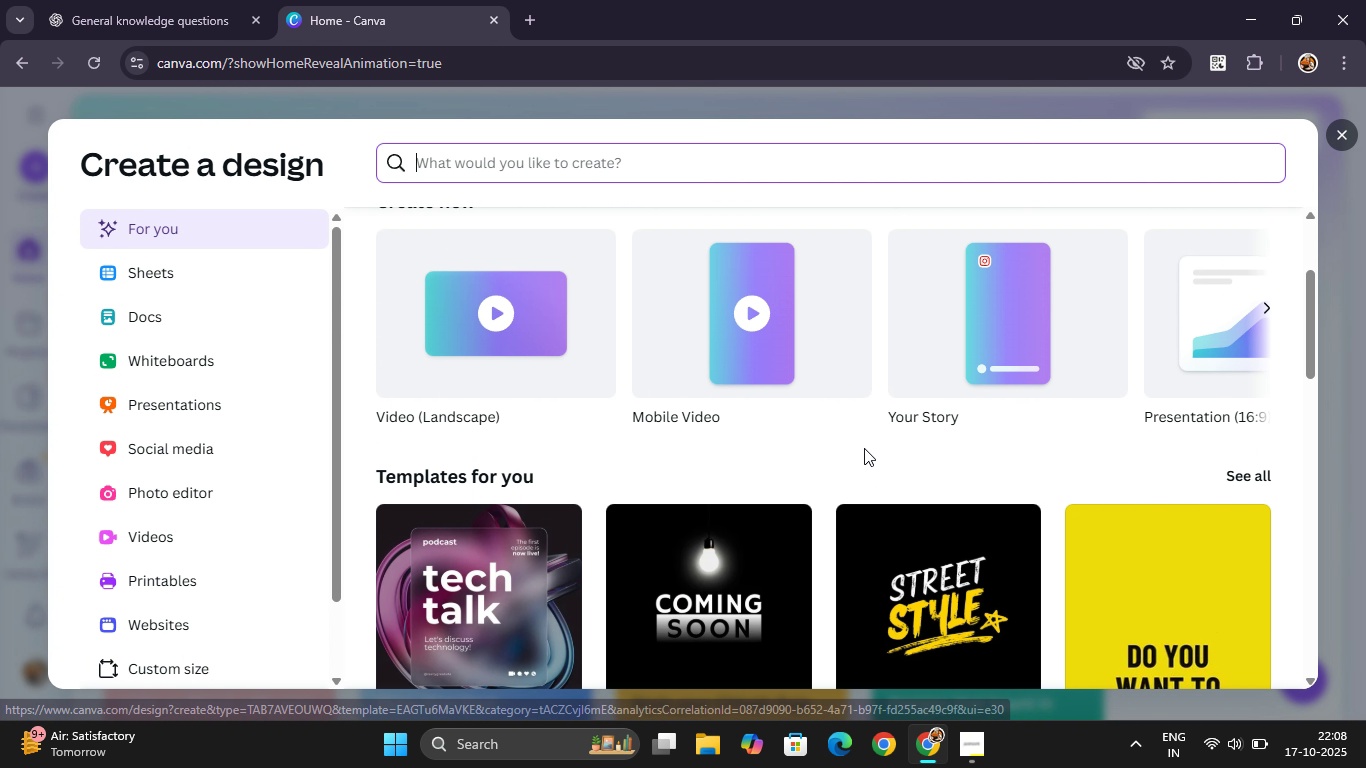 
scroll: coordinate [864, 448], scroll_direction: none, amount: 0.0
 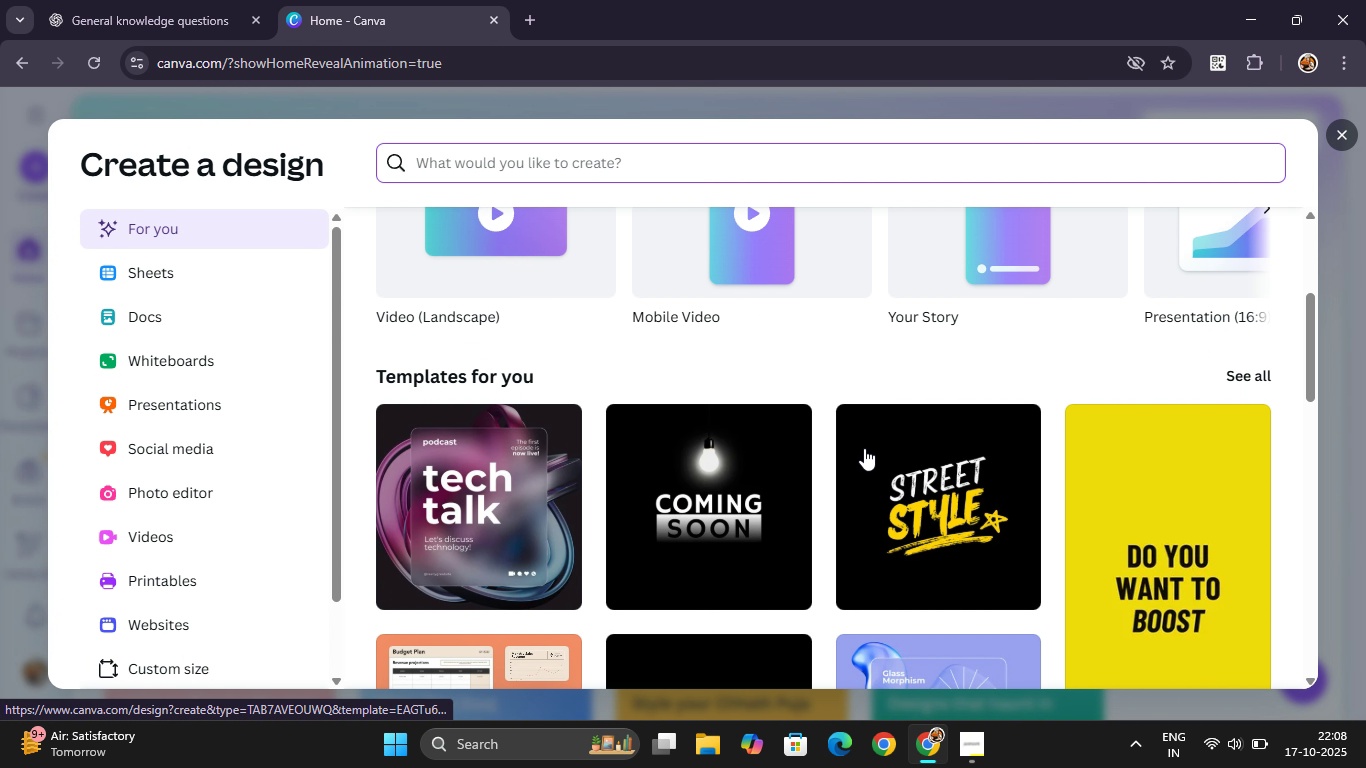 
scroll: coordinate [864, 448], scroll_direction: down, amount: 1.0
 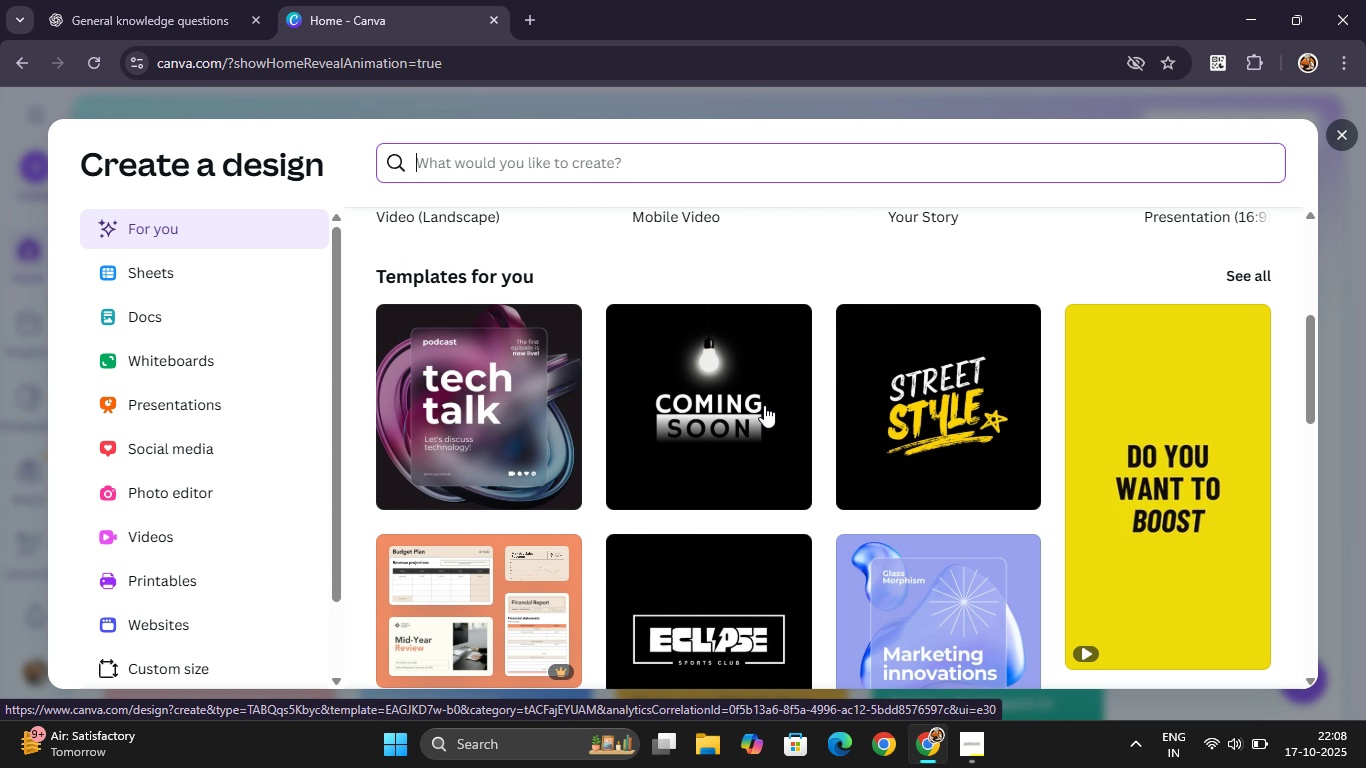 
scroll: coordinate [787, 393], scroll_direction: up, amount: 1.0
 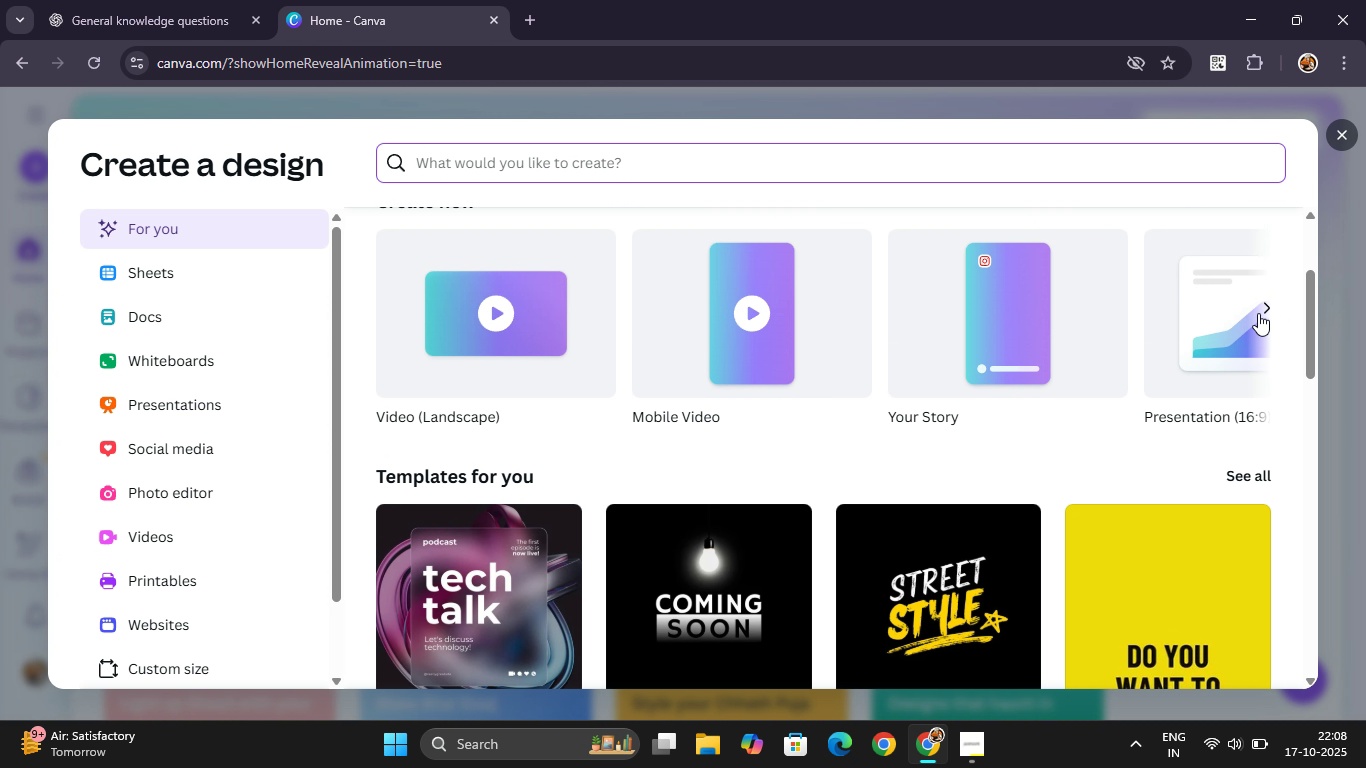 
left_click([1262, 313])
 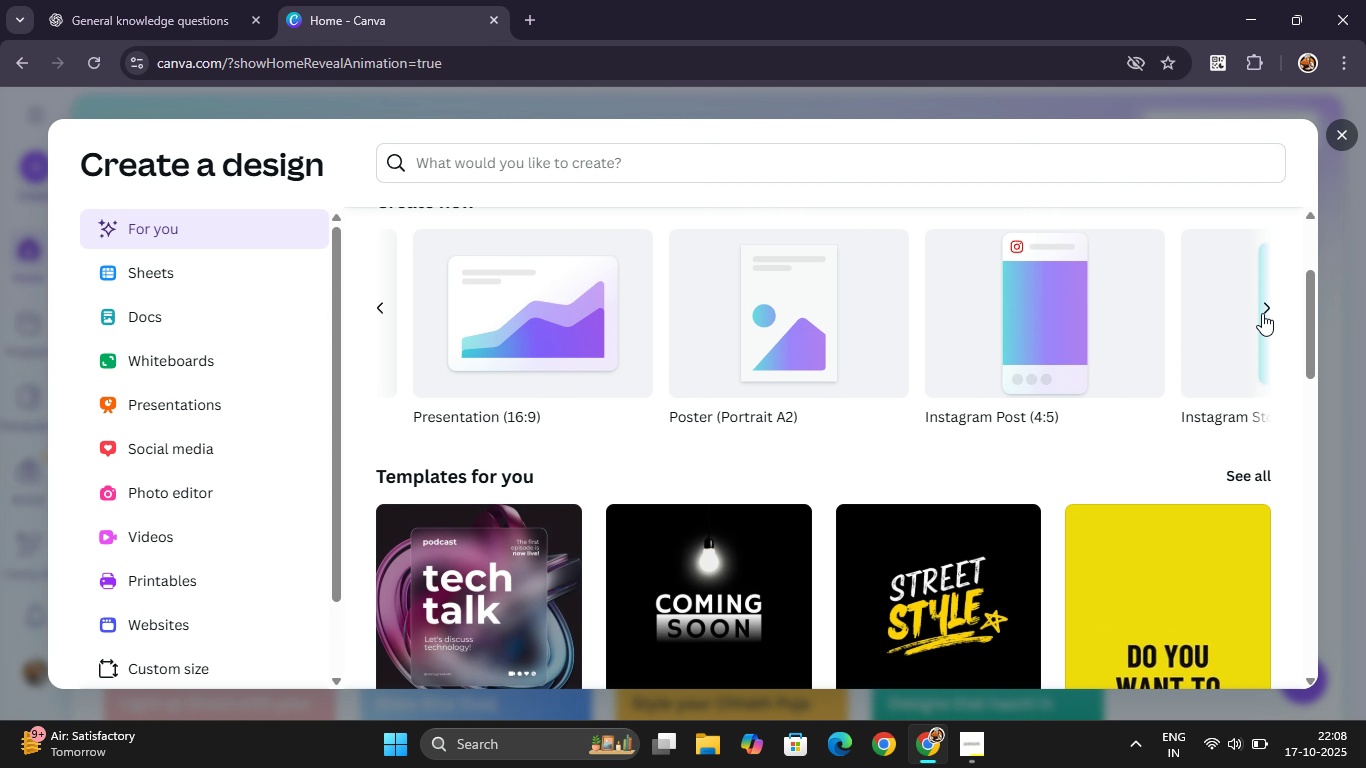 
left_click([1262, 313])
 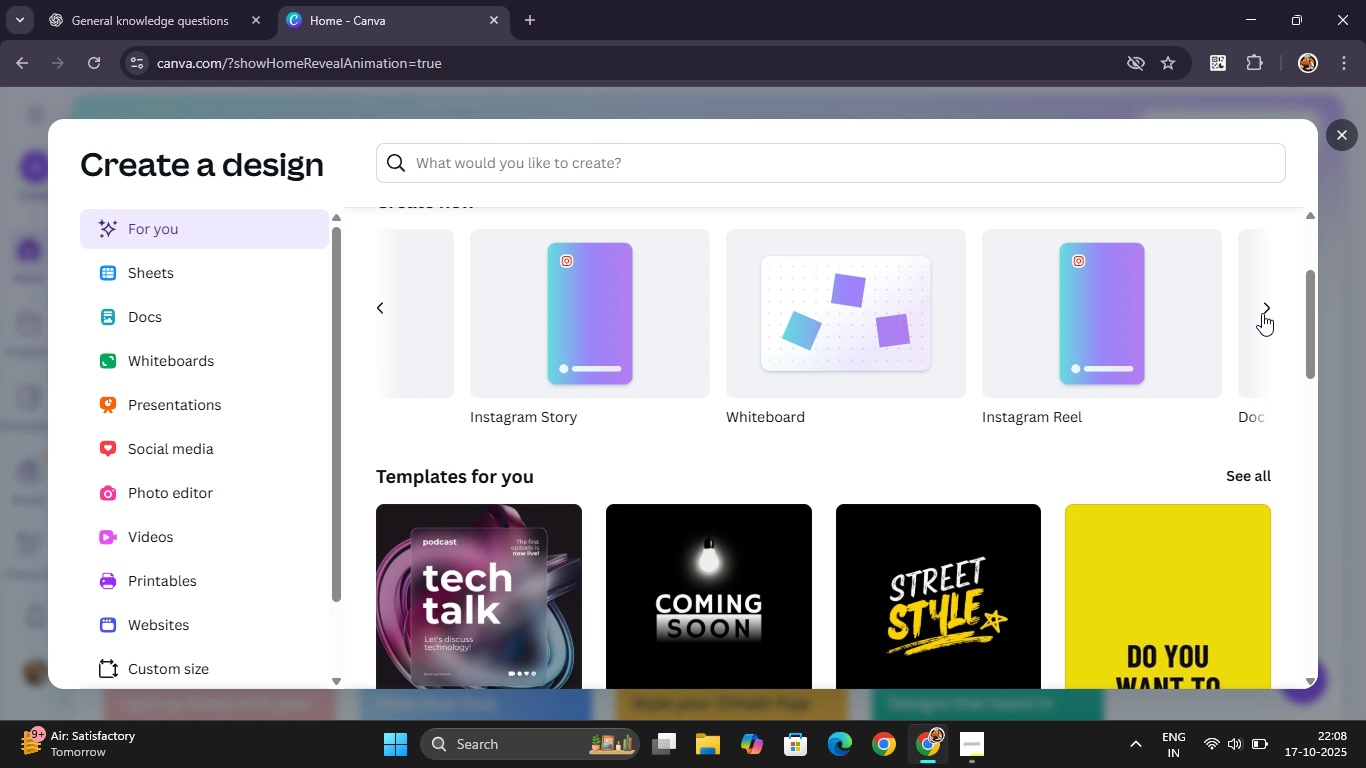 
left_click([1262, 313])
 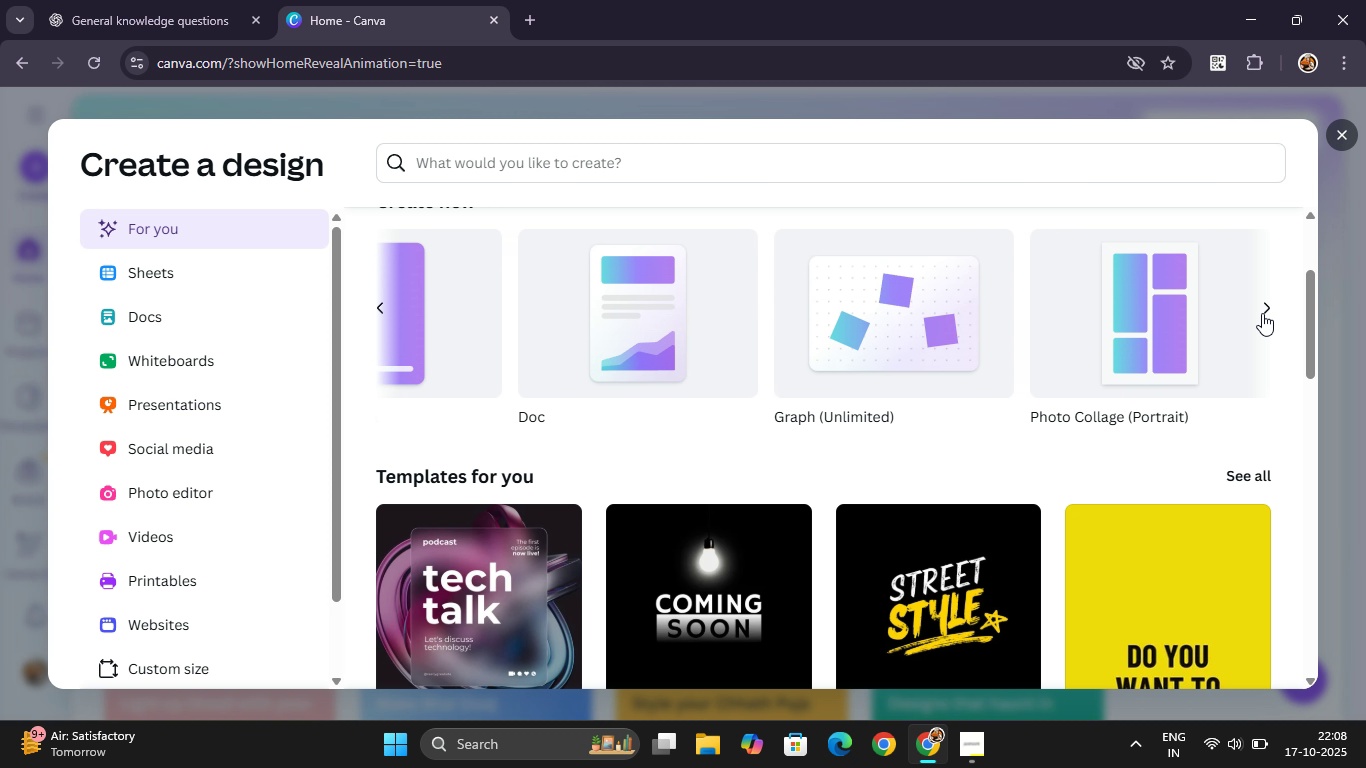 
left_click([1262, 313])
 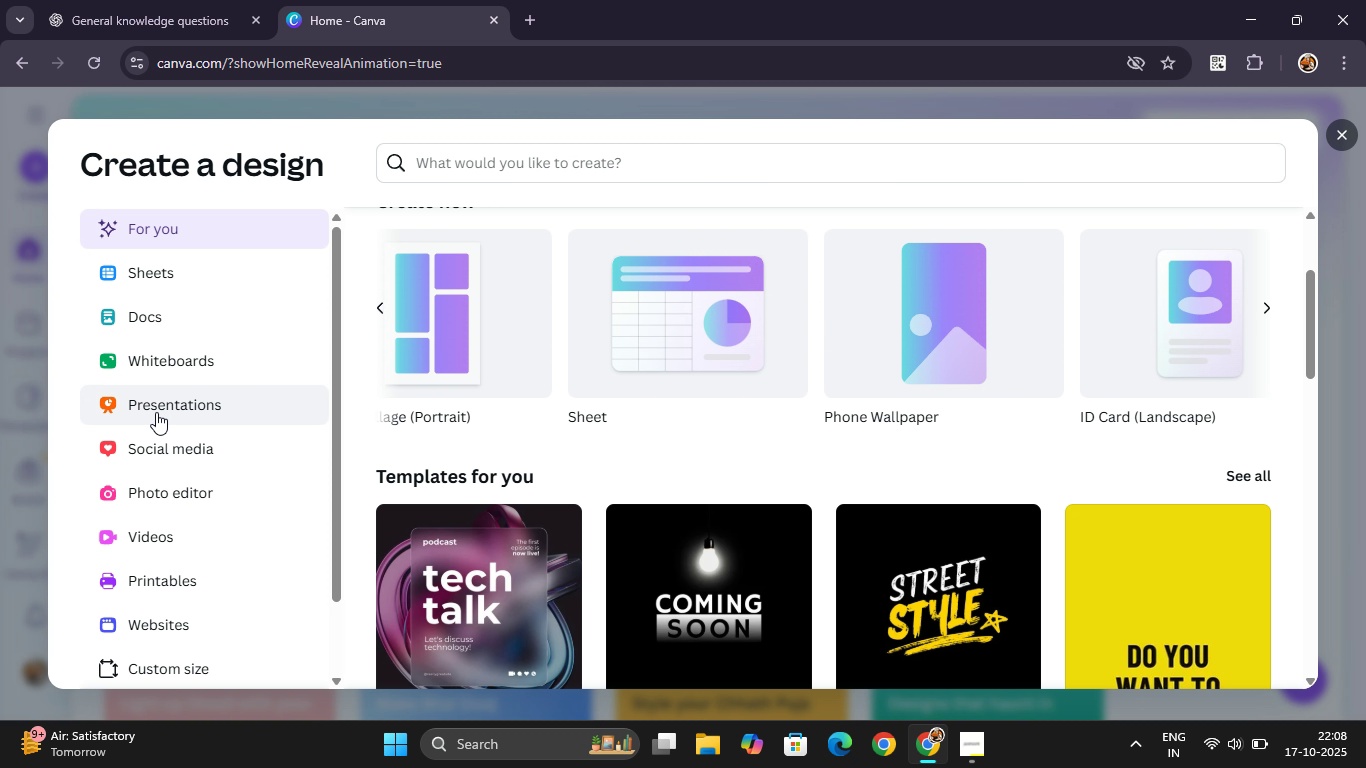 
left_click([176, 441])
 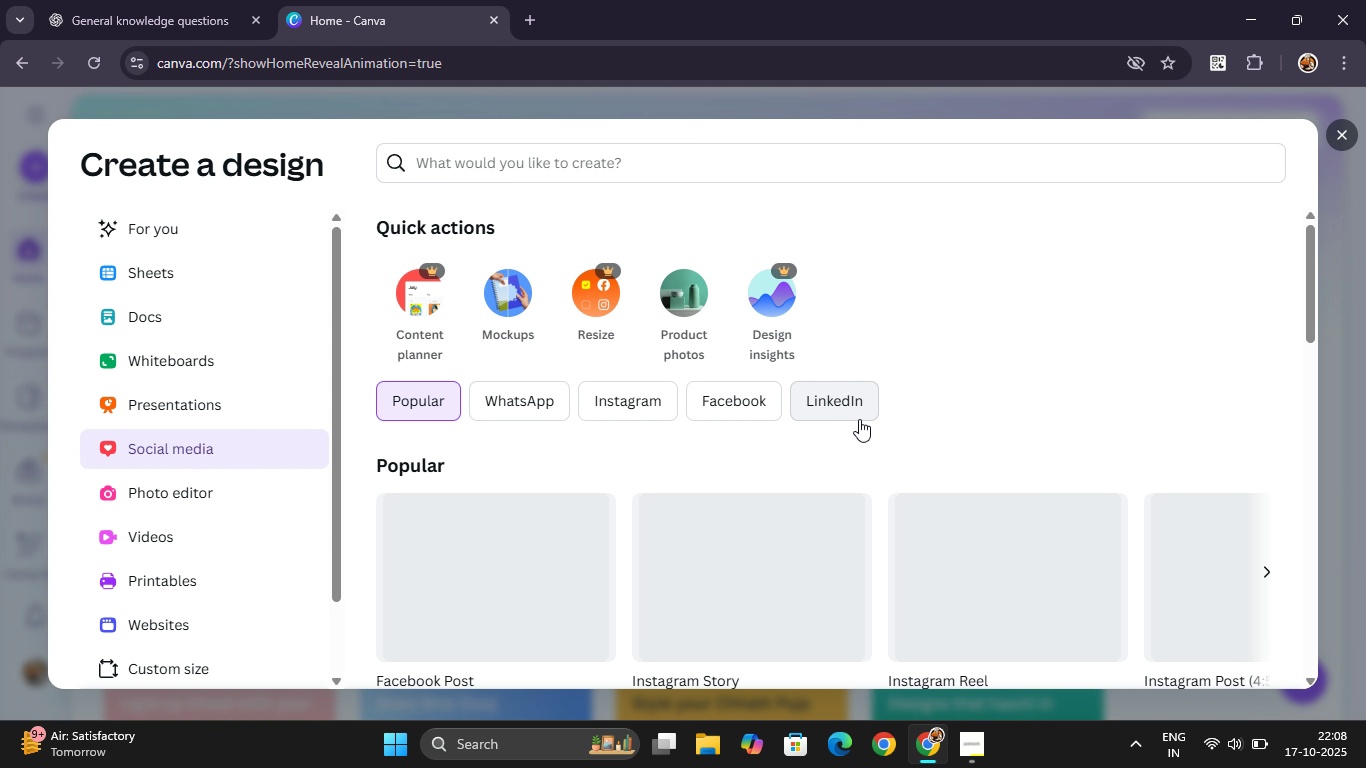 
scroll: coordinate [859, 419], scroll_direction: none, amount: 0.0
 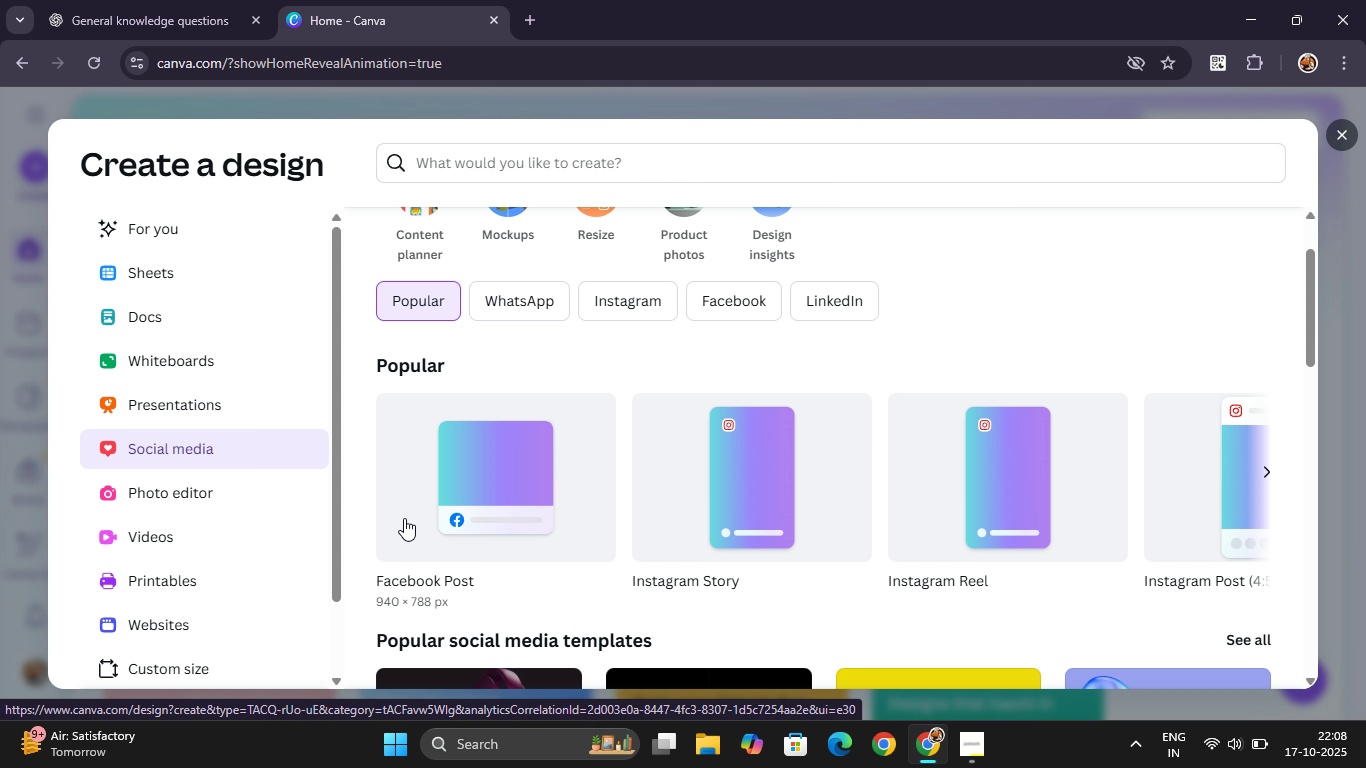 
scroll: coordinate [237, 544], scroll_direction: down, amount: 2.0
 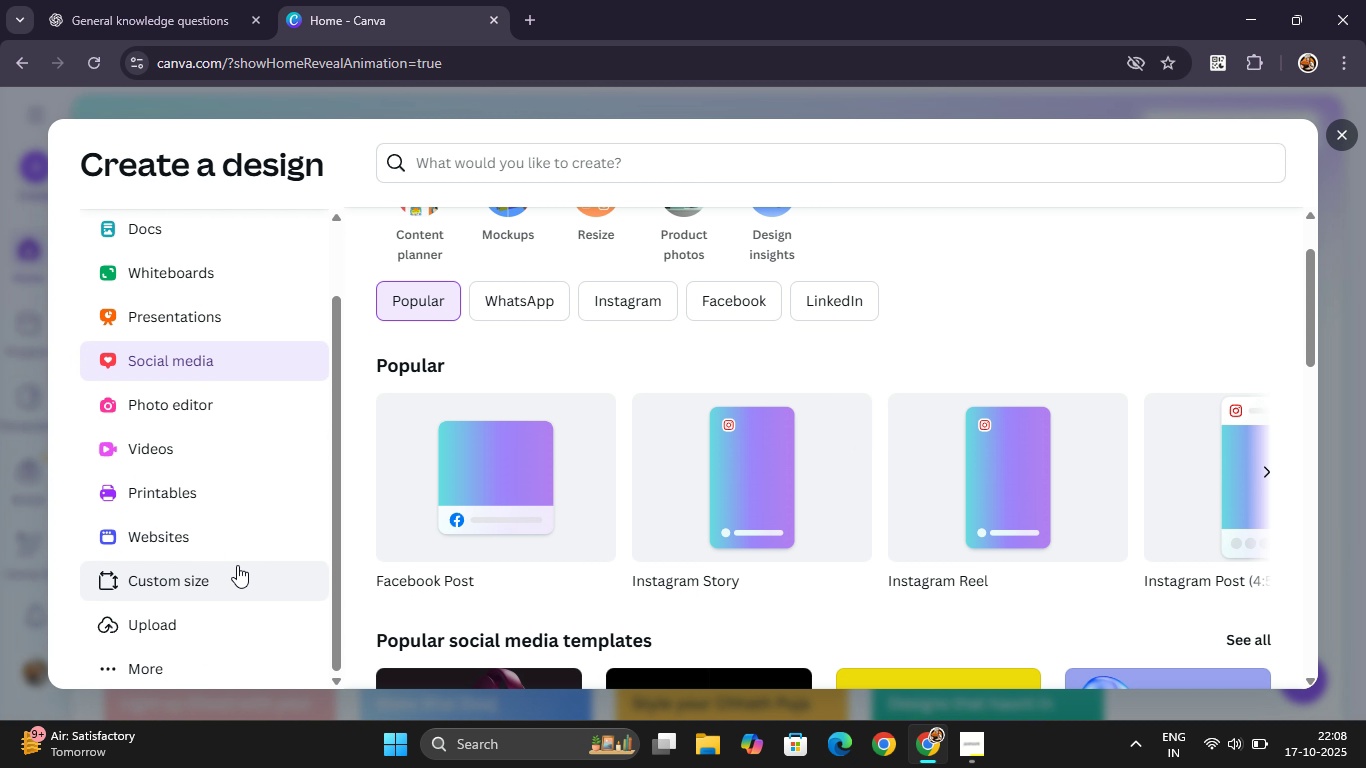 
left_click([237, 565])
 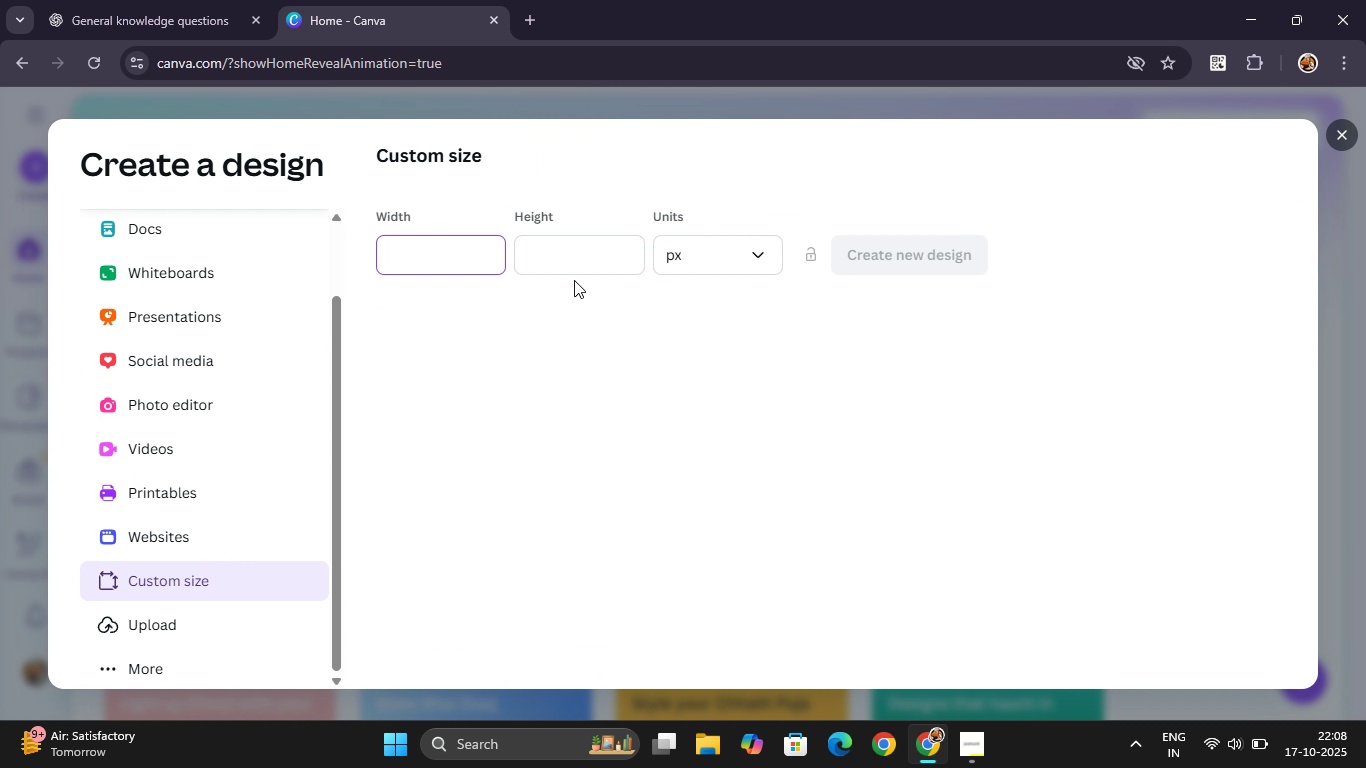 
type(1024)
 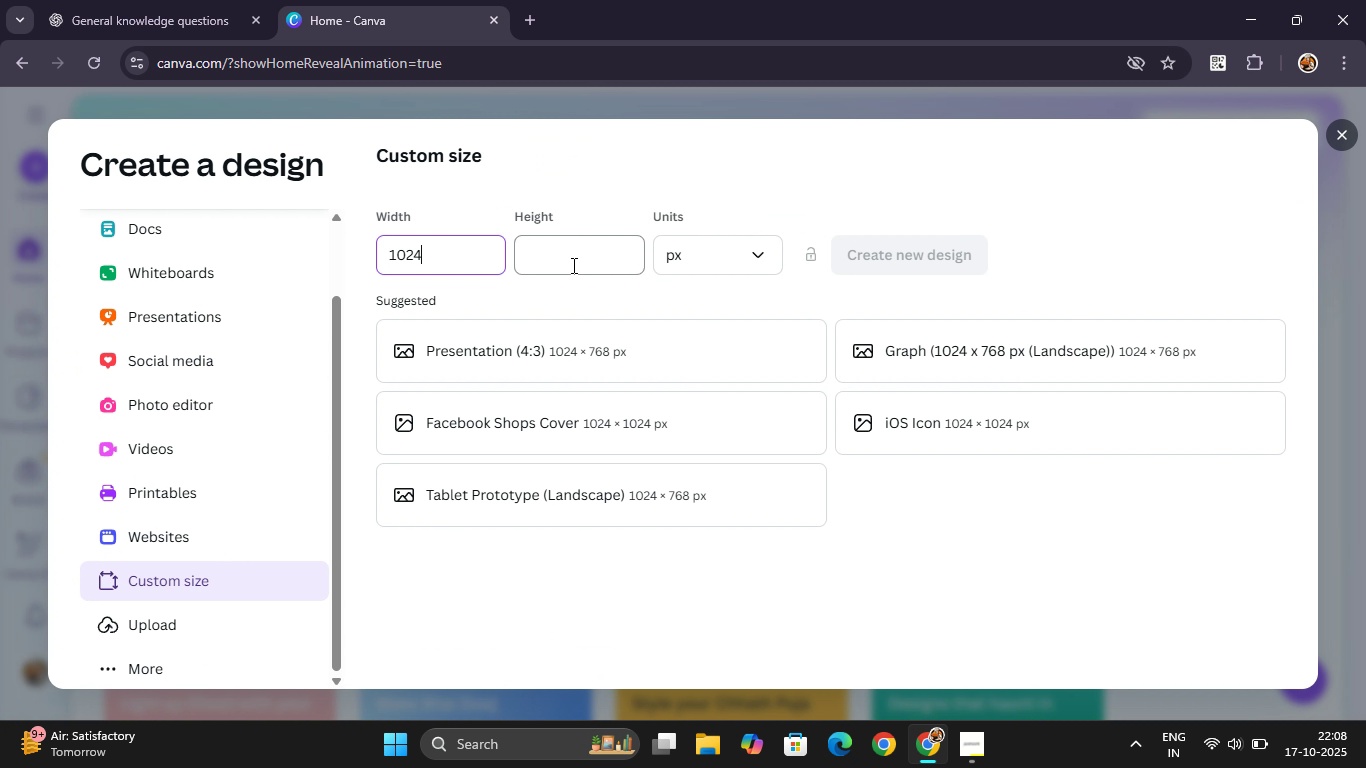 
left_click([572, 265])
 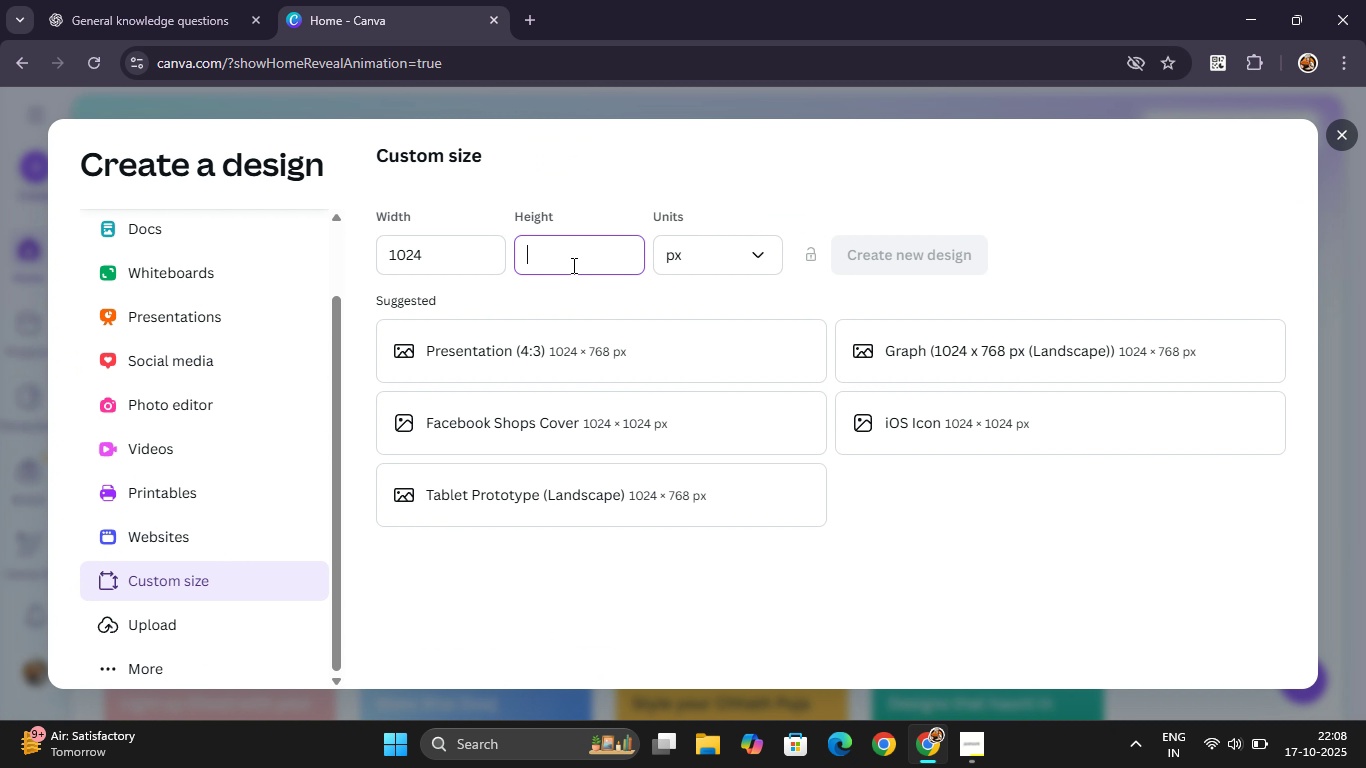 
type(1024)
 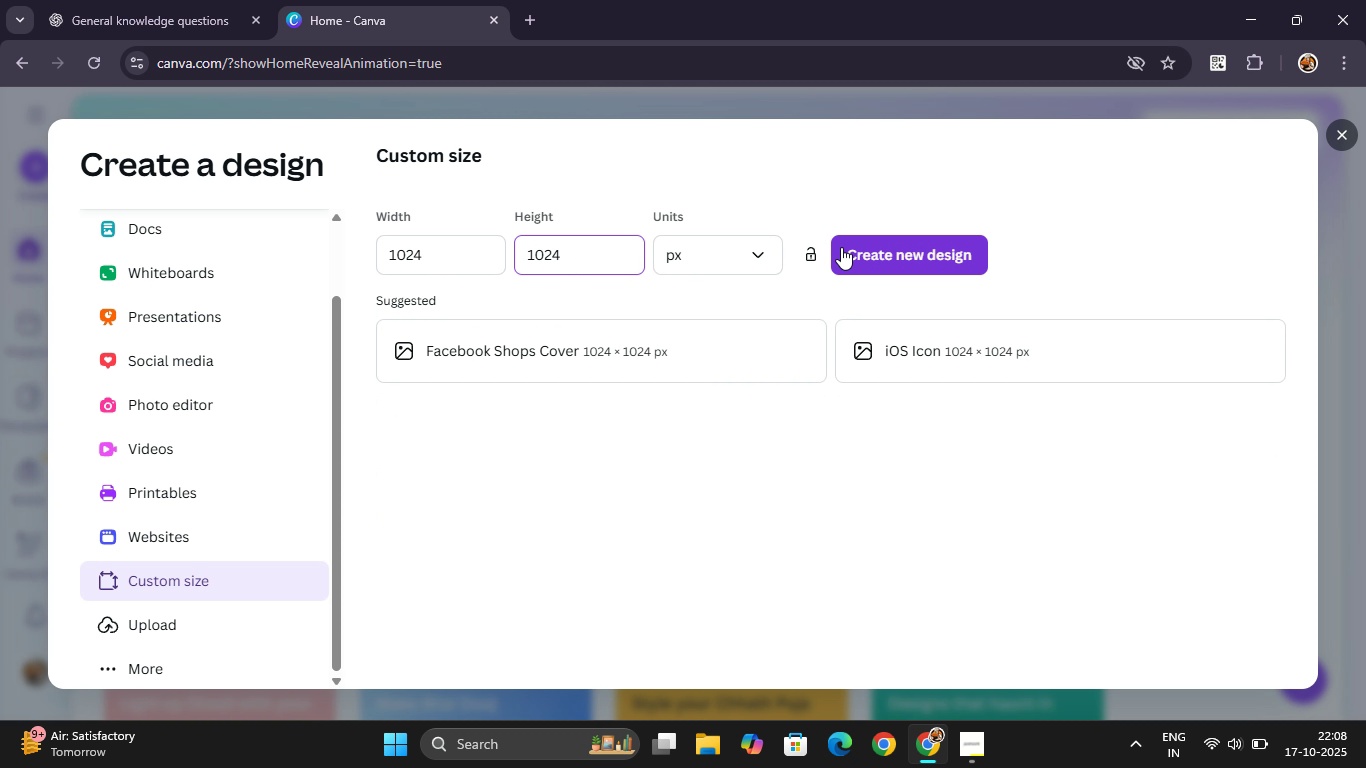 
left_click([841, 247])
 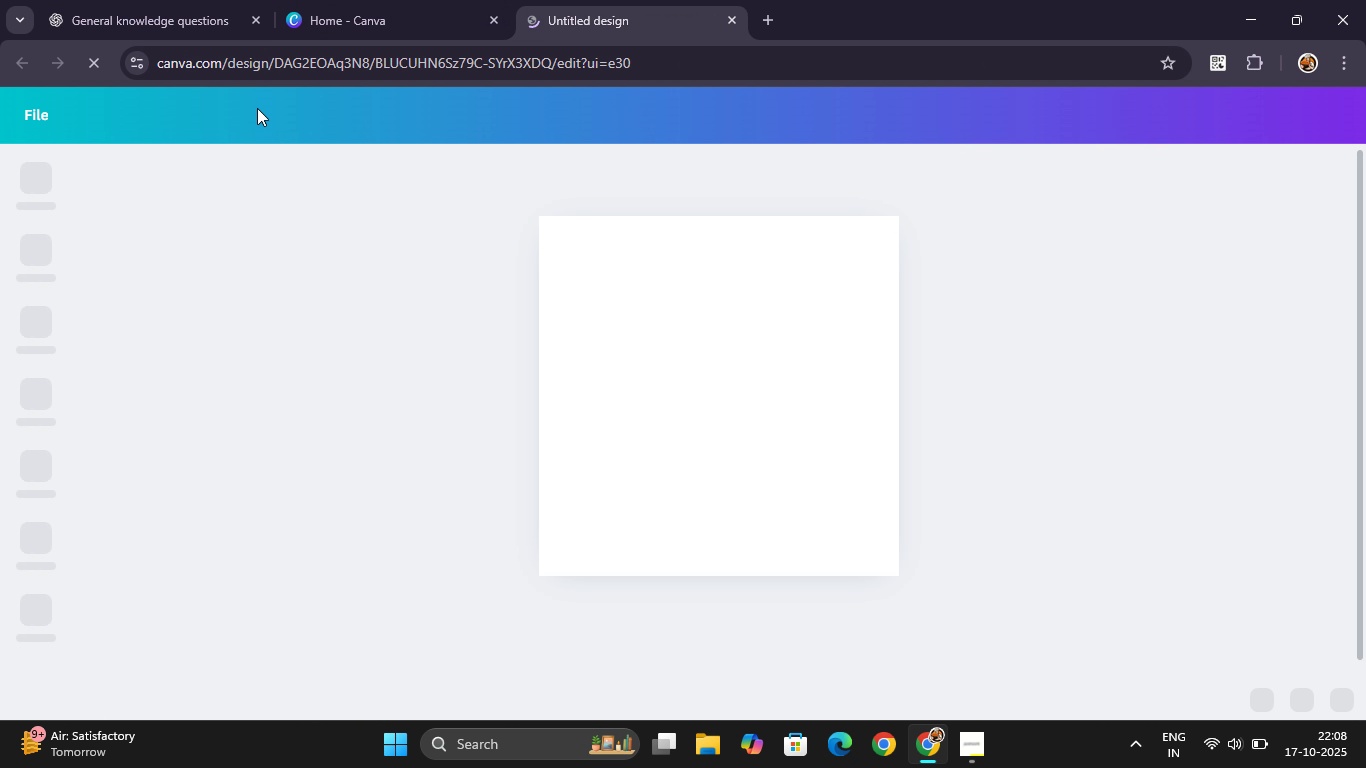 
wait(5.08)
 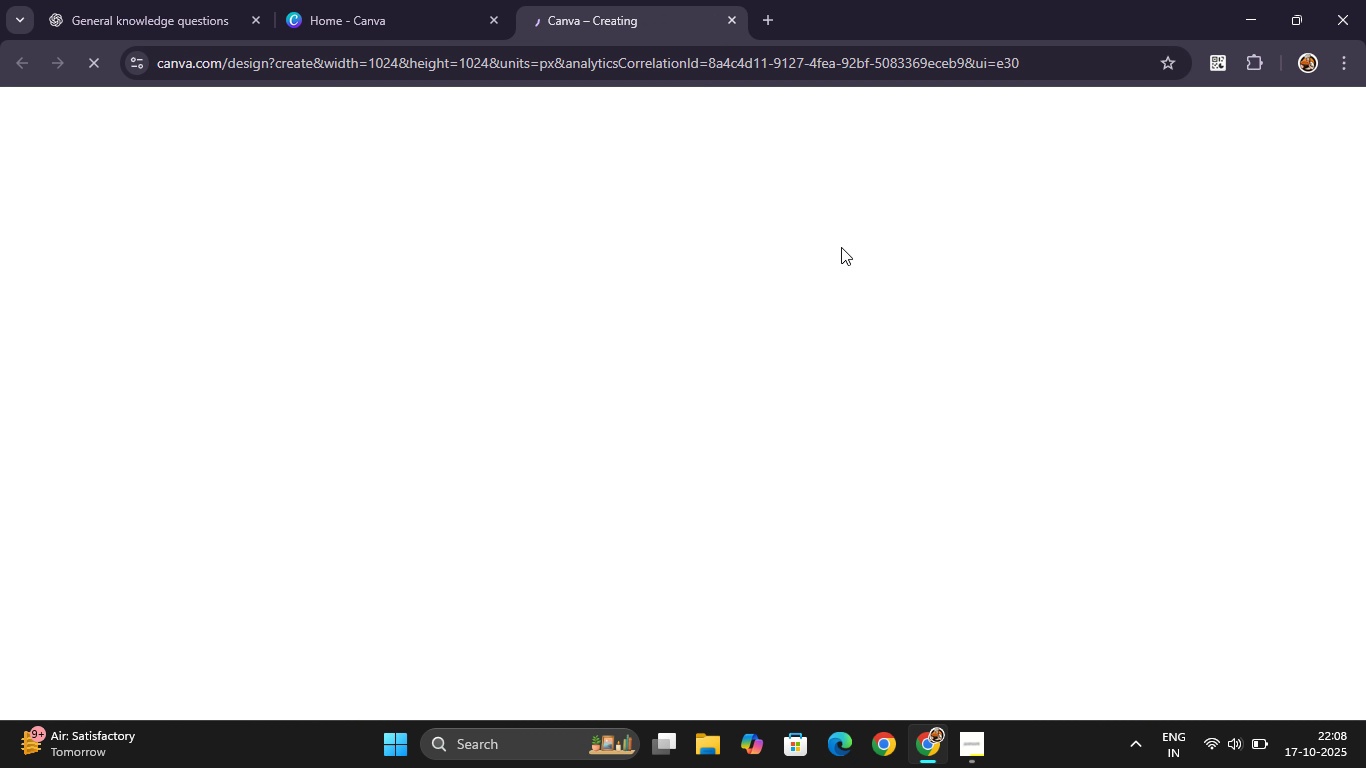 
left_click([189, 10])
 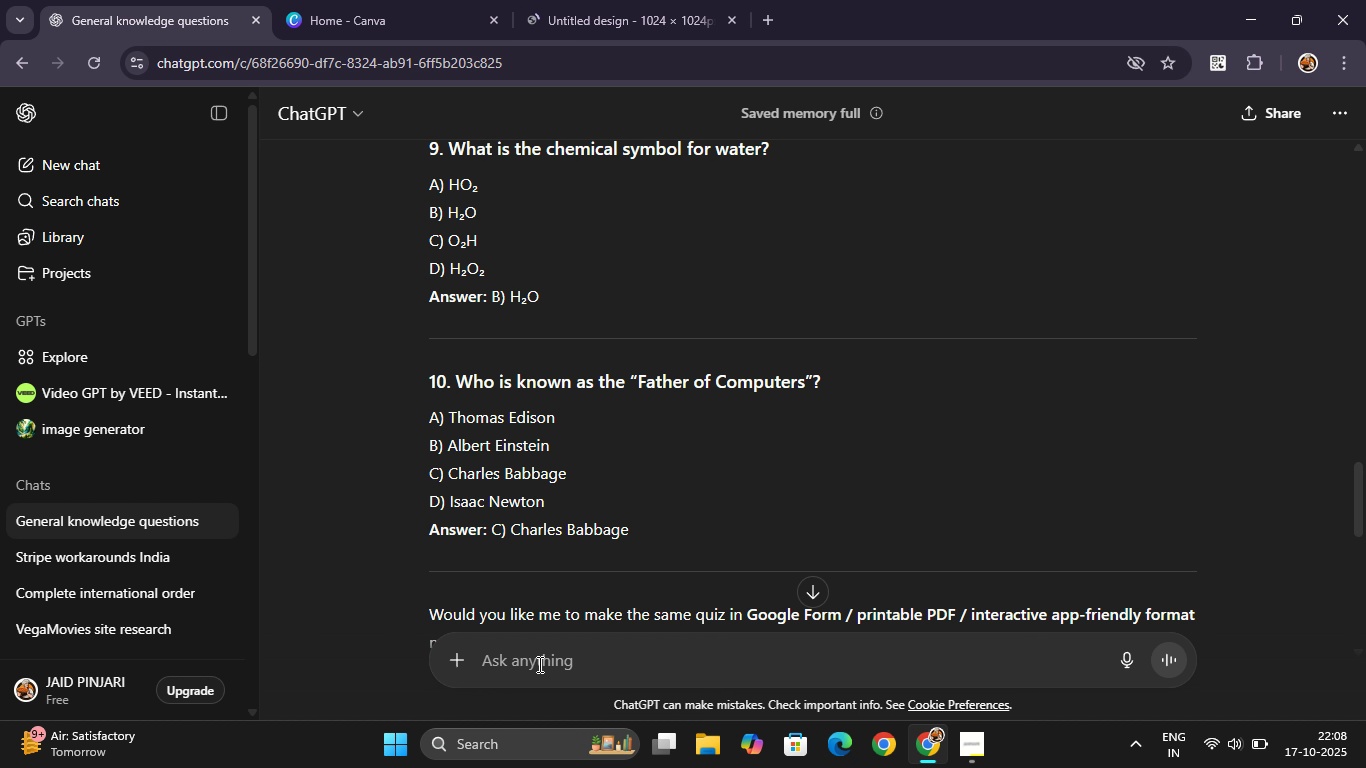 
left_click([538, 661])
 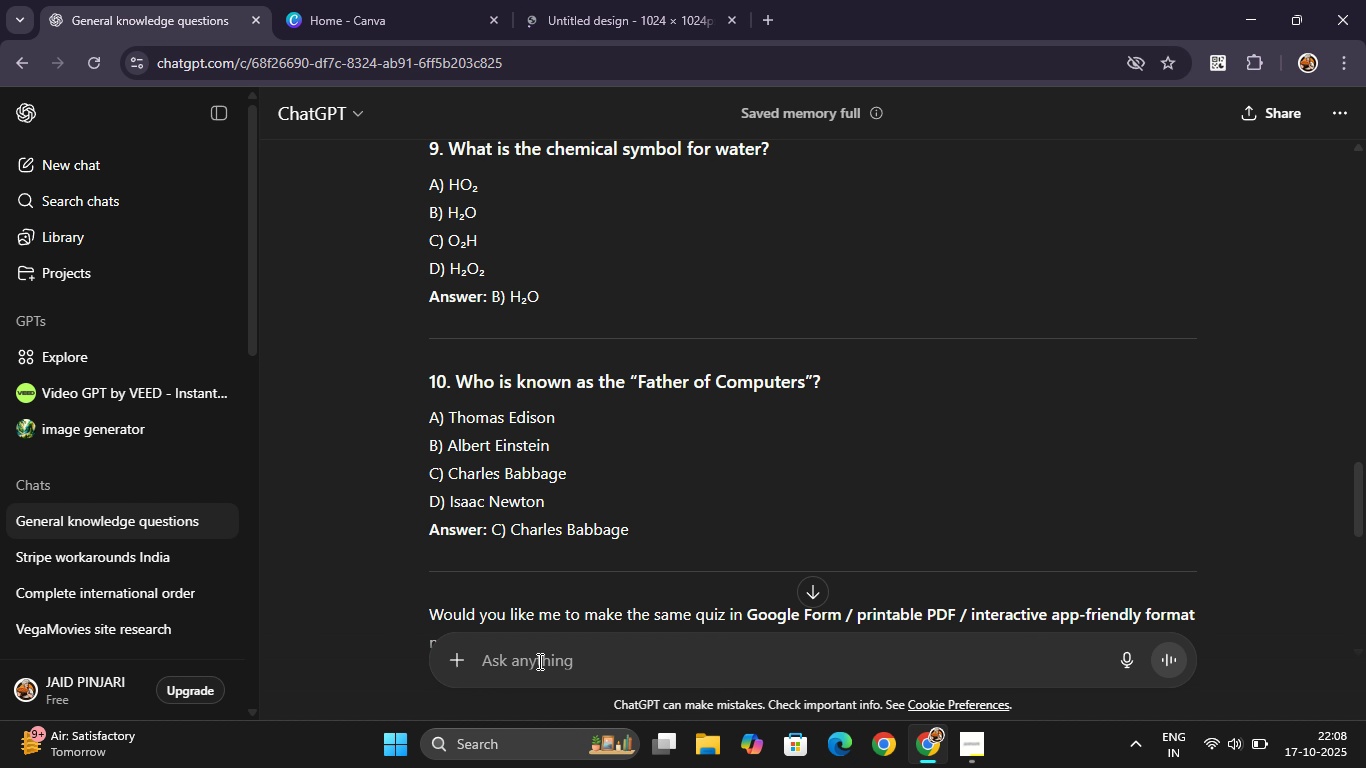 
type(generate content to add in making a poster for diwali season sale)
 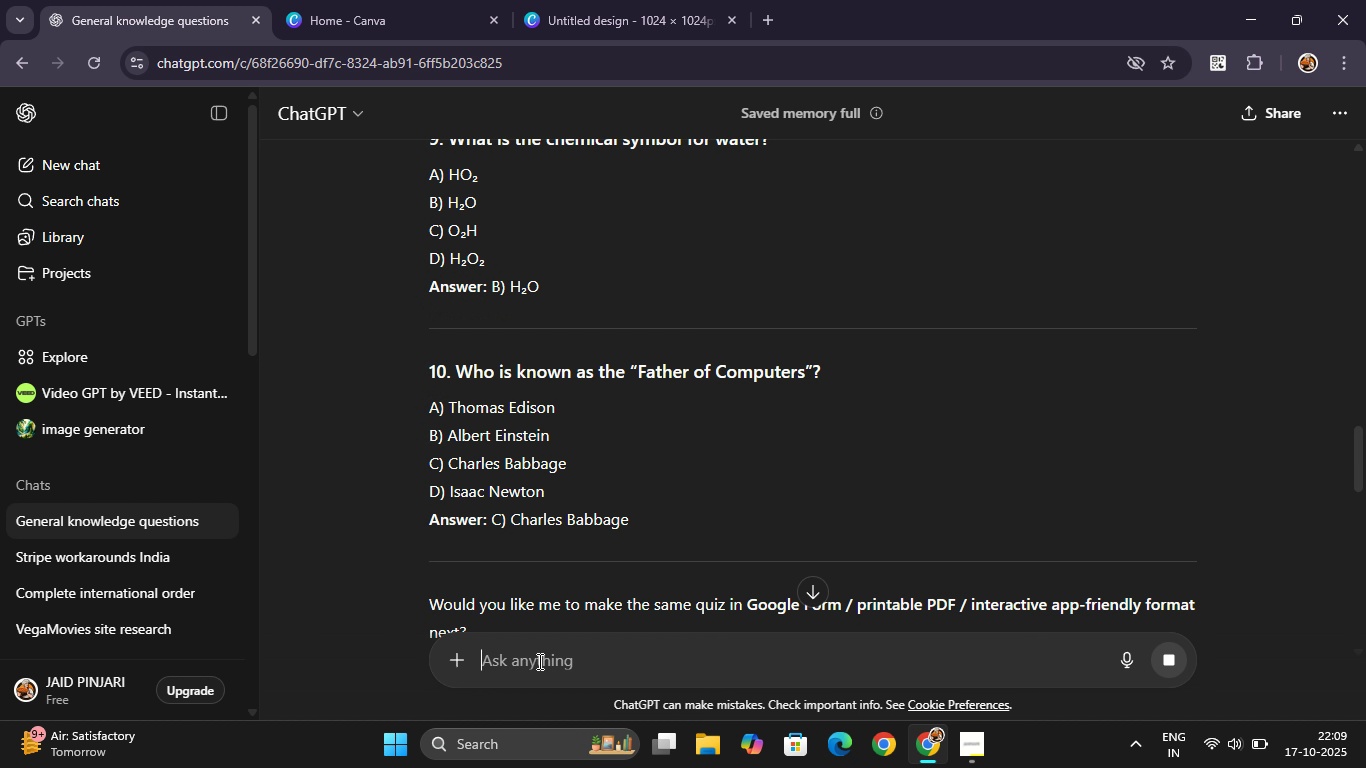 
key(Enter)
 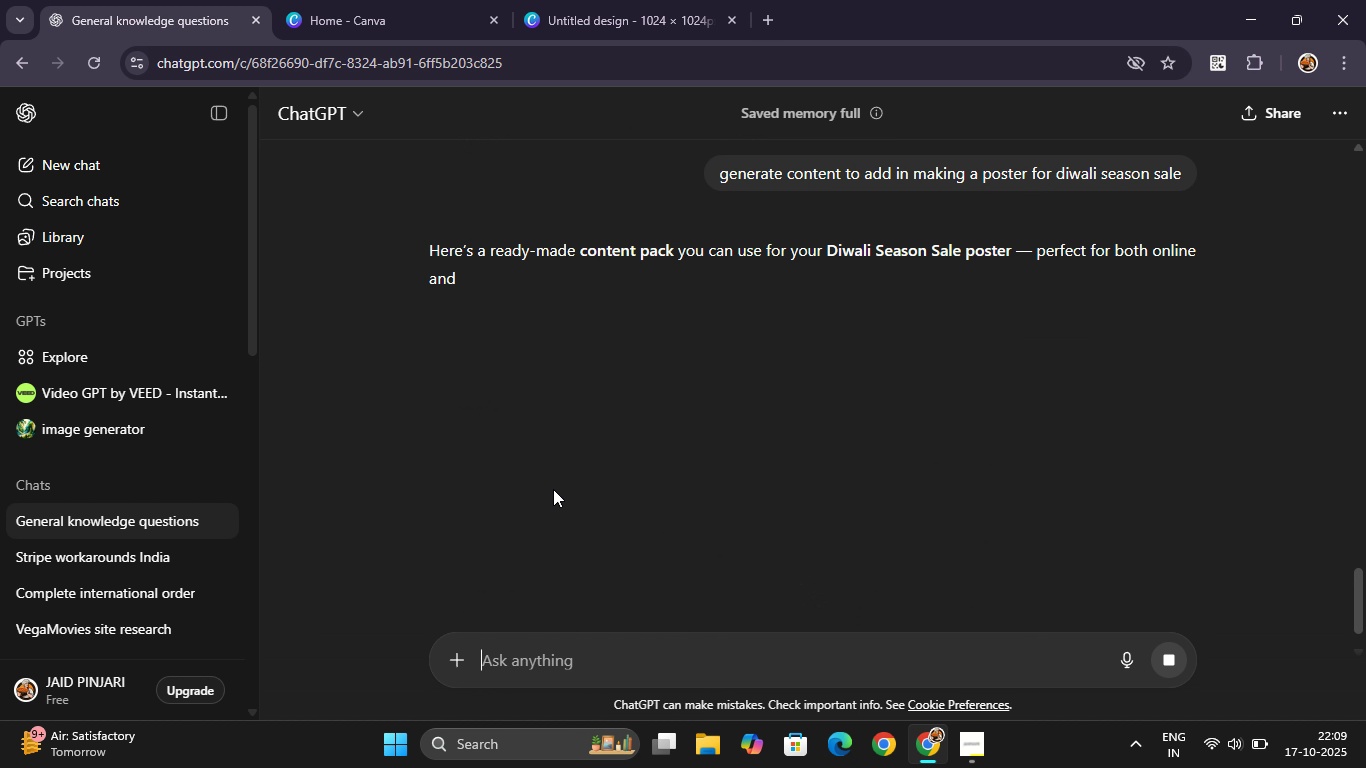 
mouse_move([457, 488])
 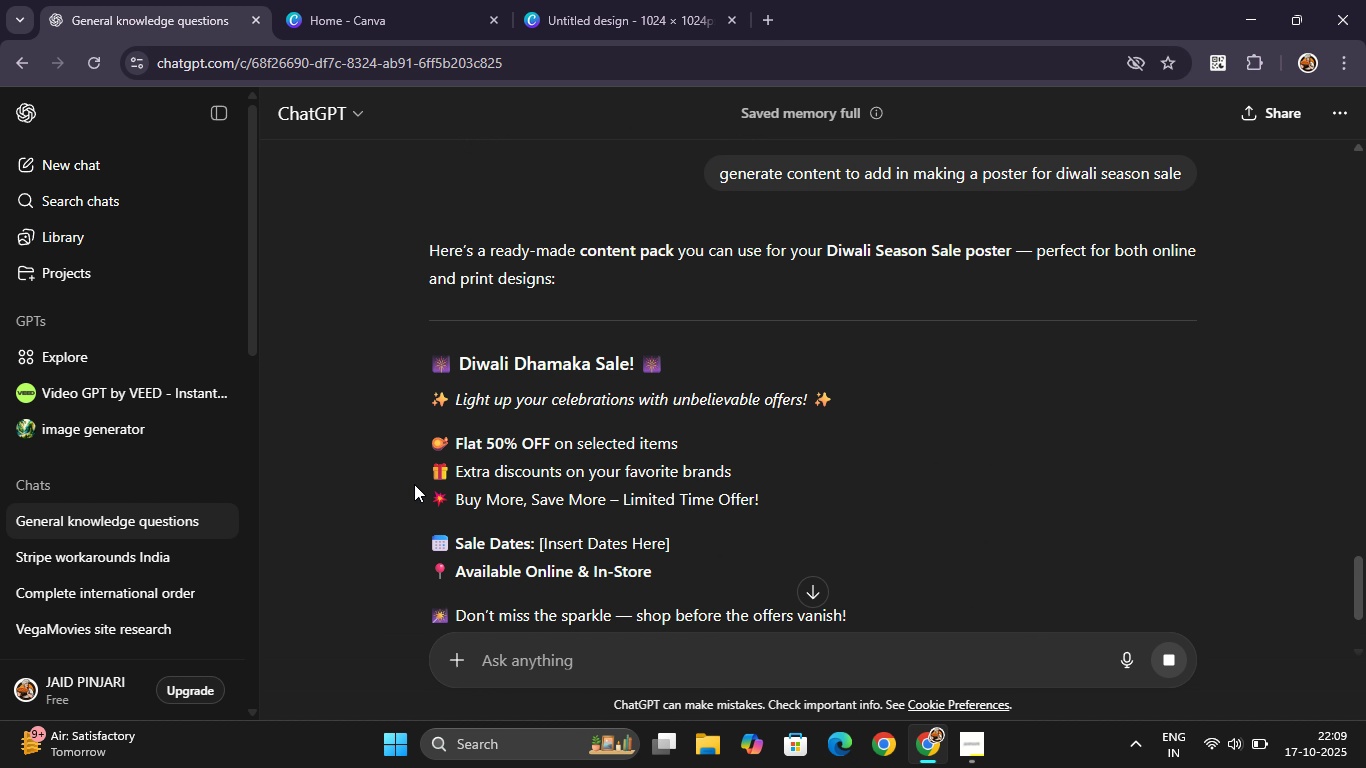 
mouse_move([436, 462])
 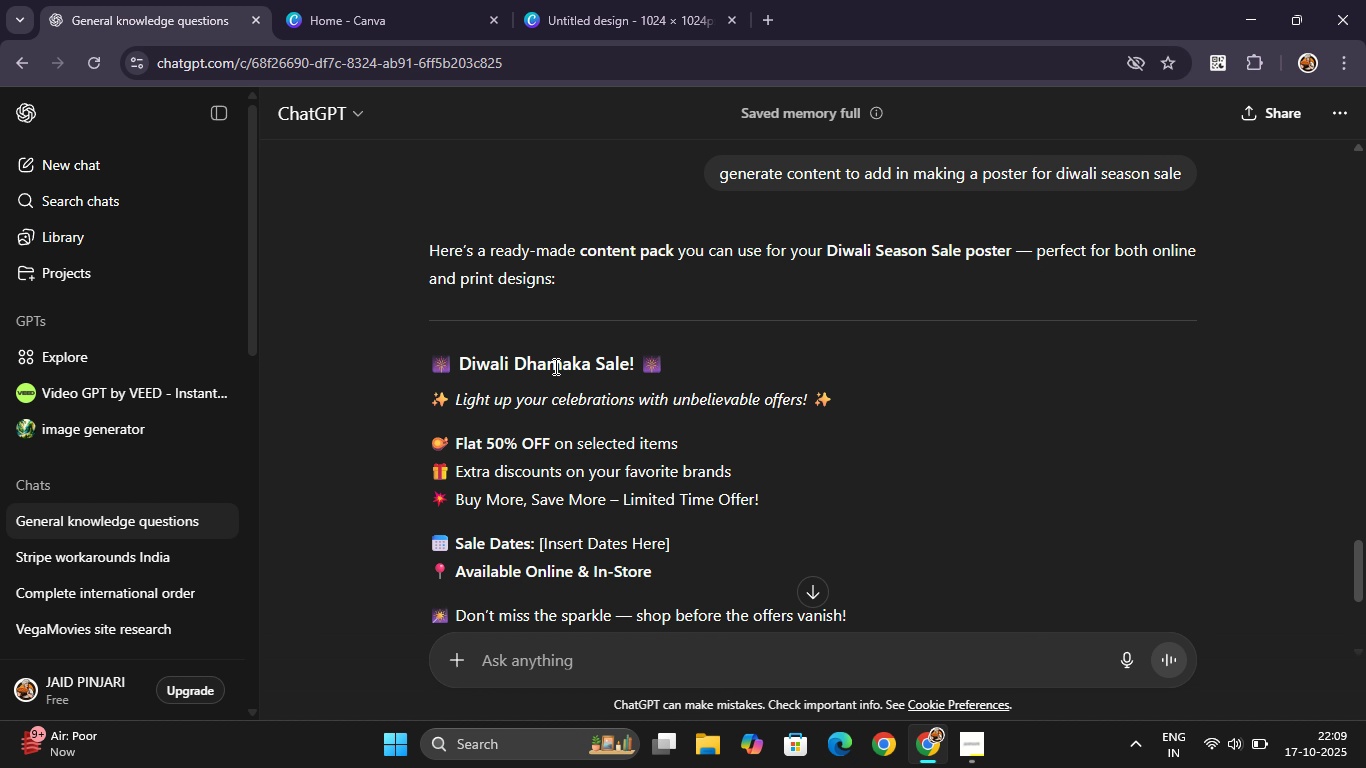 
left_click([554, 366])
 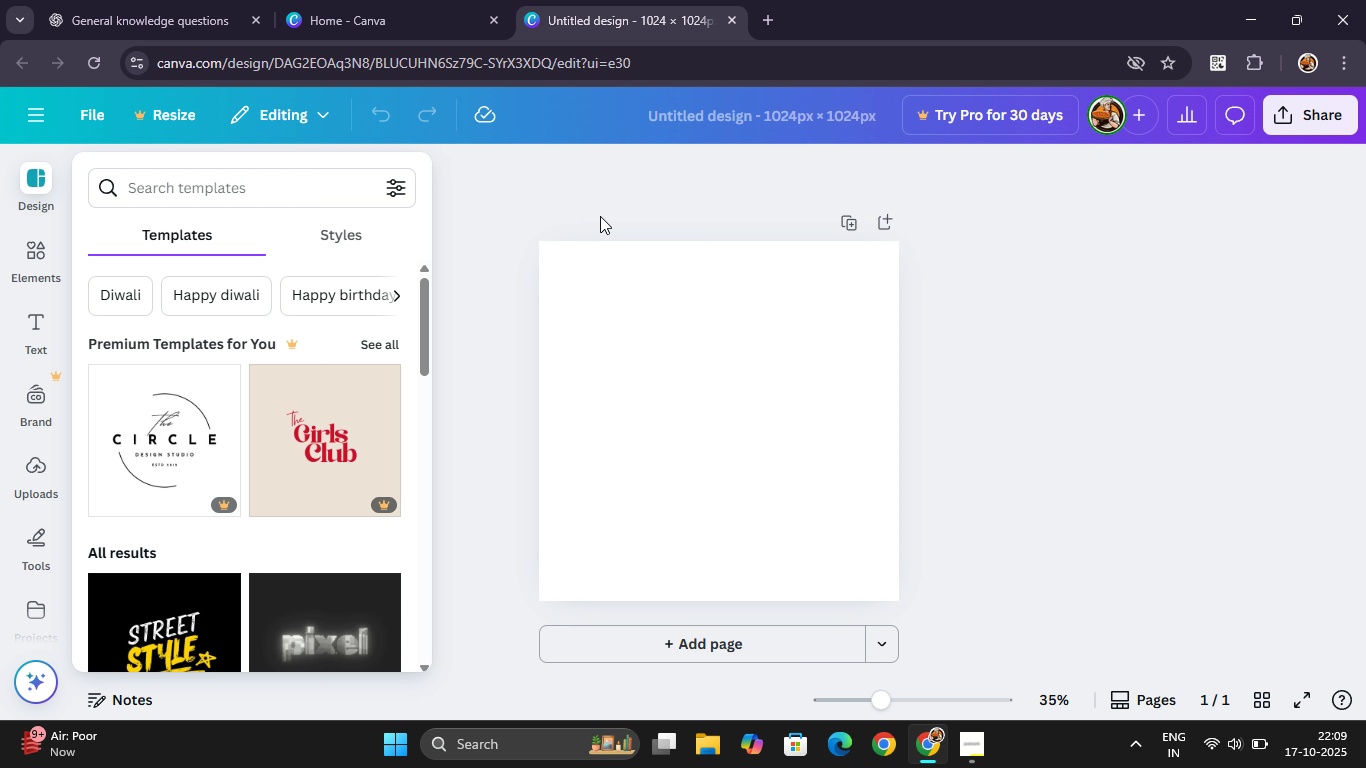 
wait(5.17)
 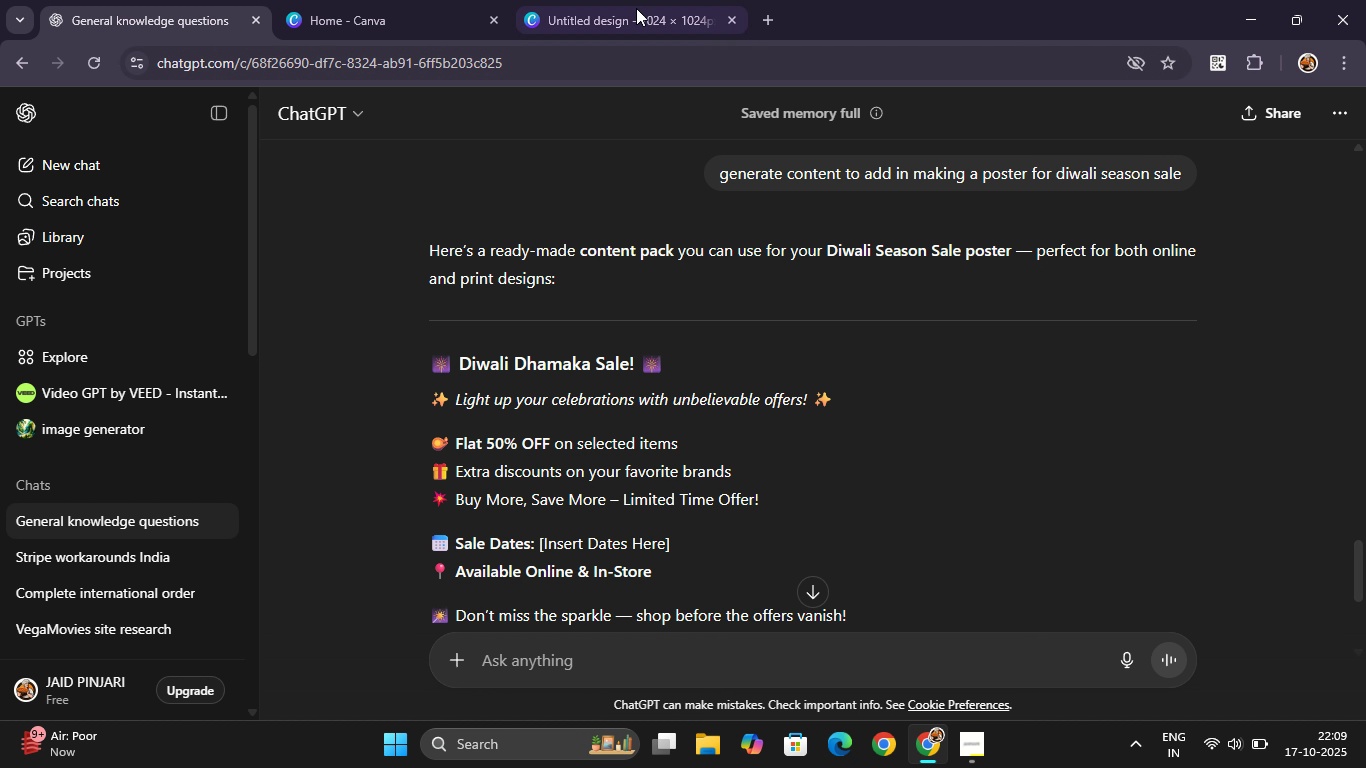 
scroll: coordinate [321, 509], scroll_direction: down, amount: 2.0
 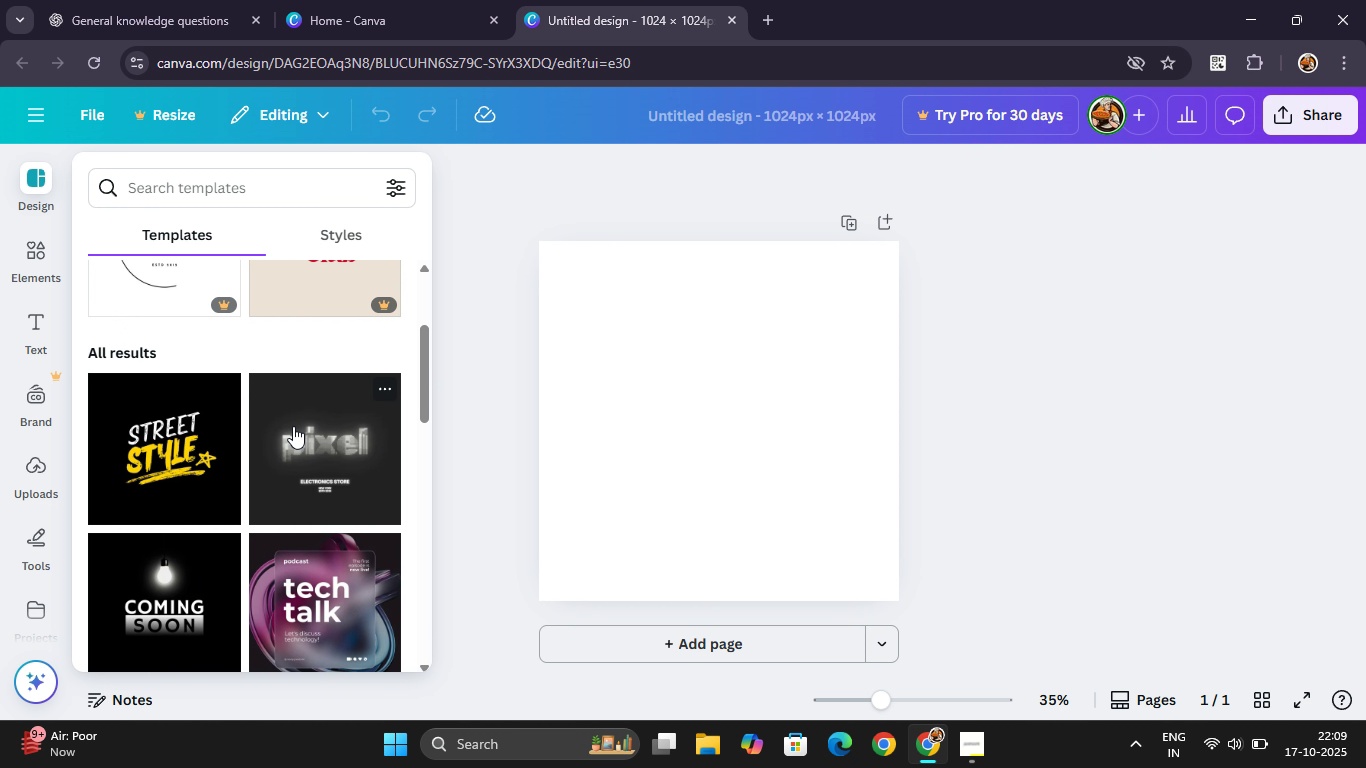 
left_click([293, 426])
 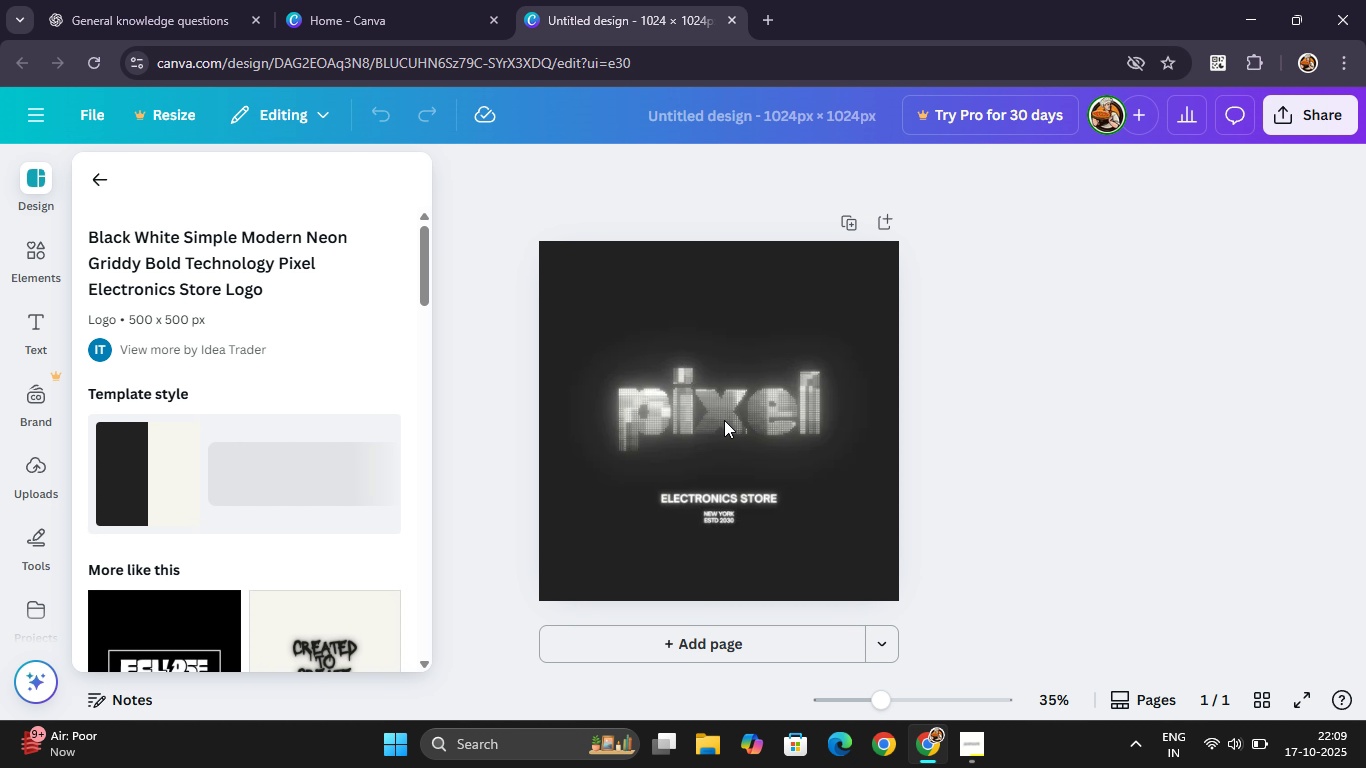 
left_click([724, 420])
 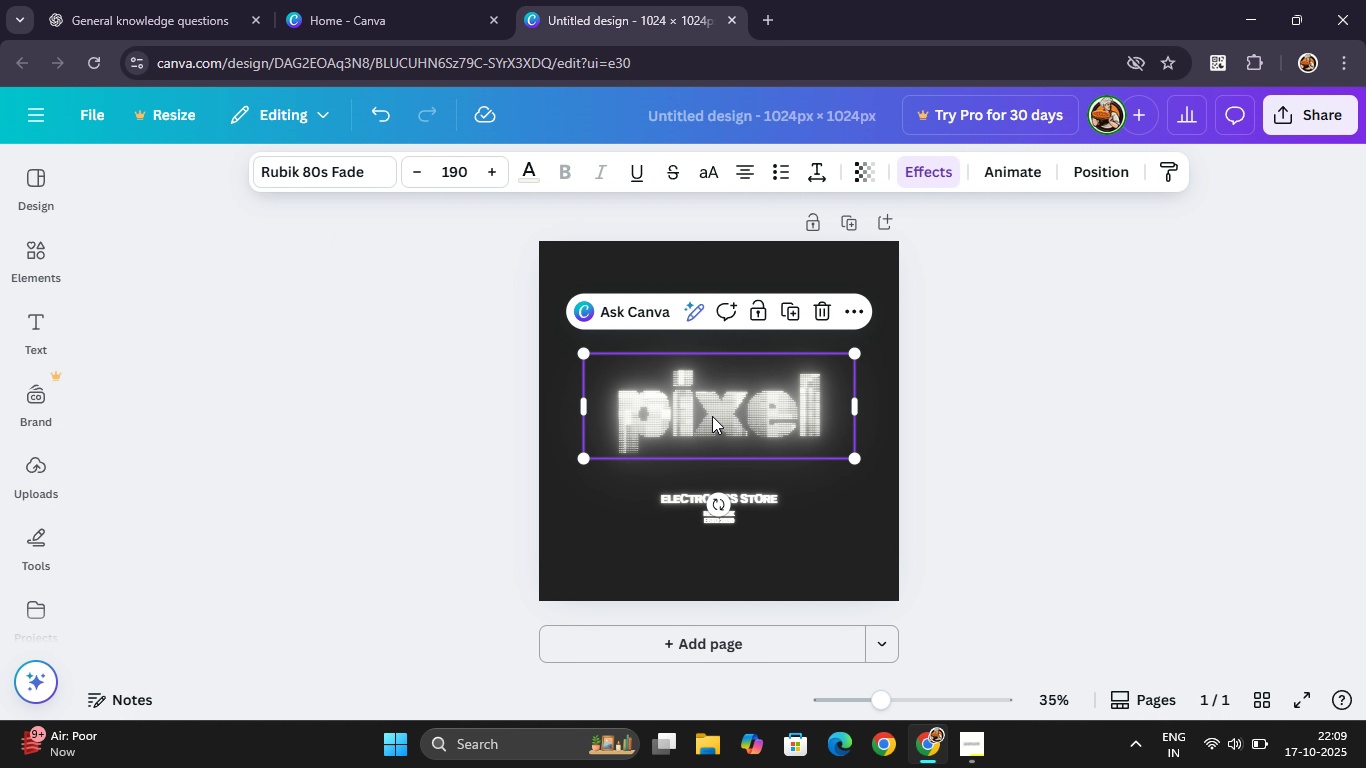 
left_click([712, 416])
 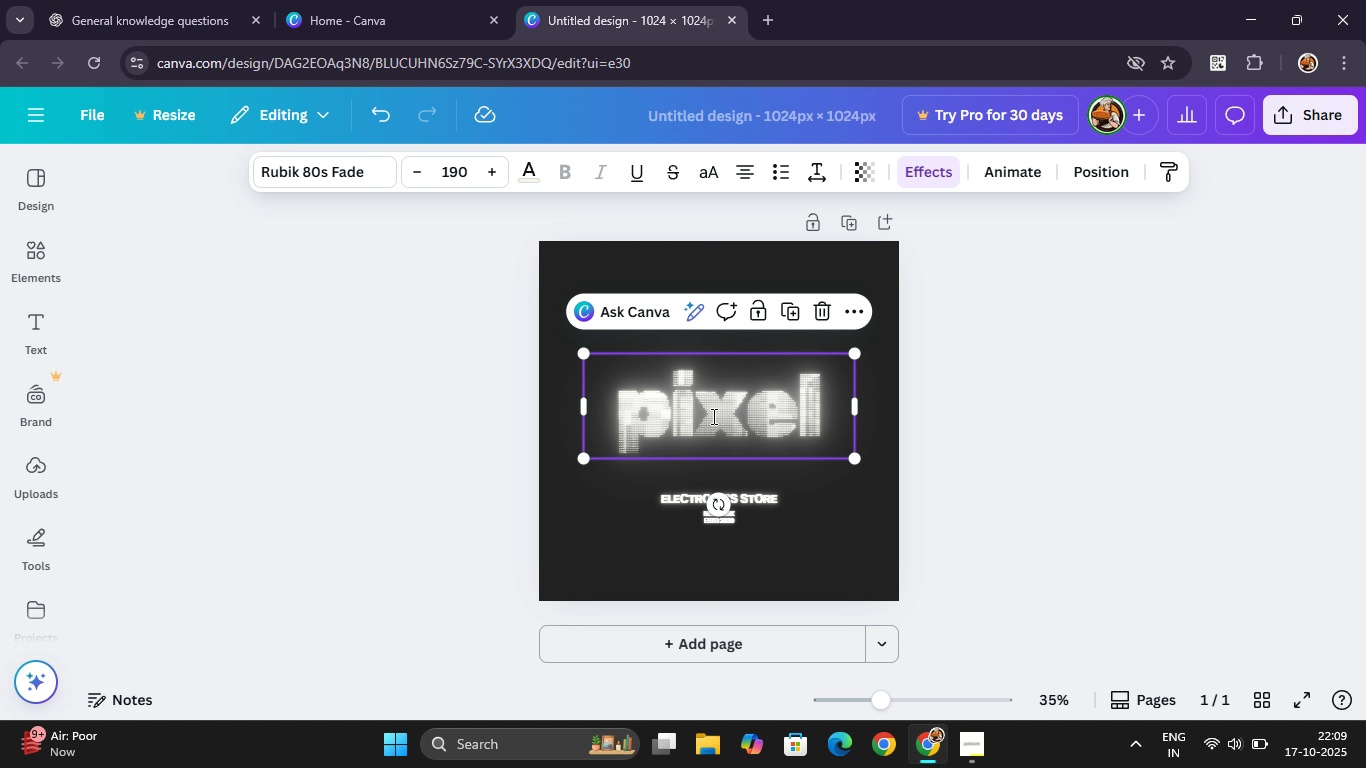 
double_click([712, 416])
 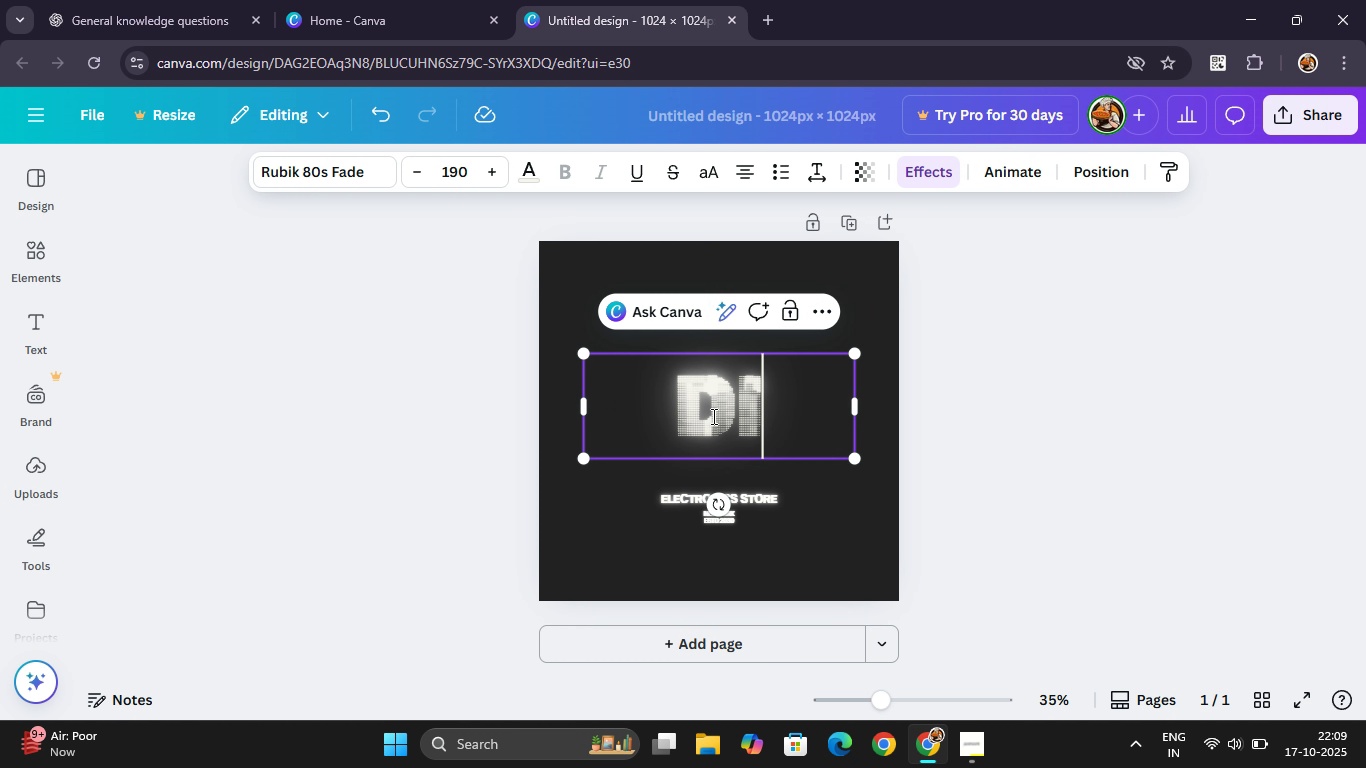 
type(DIwali)
 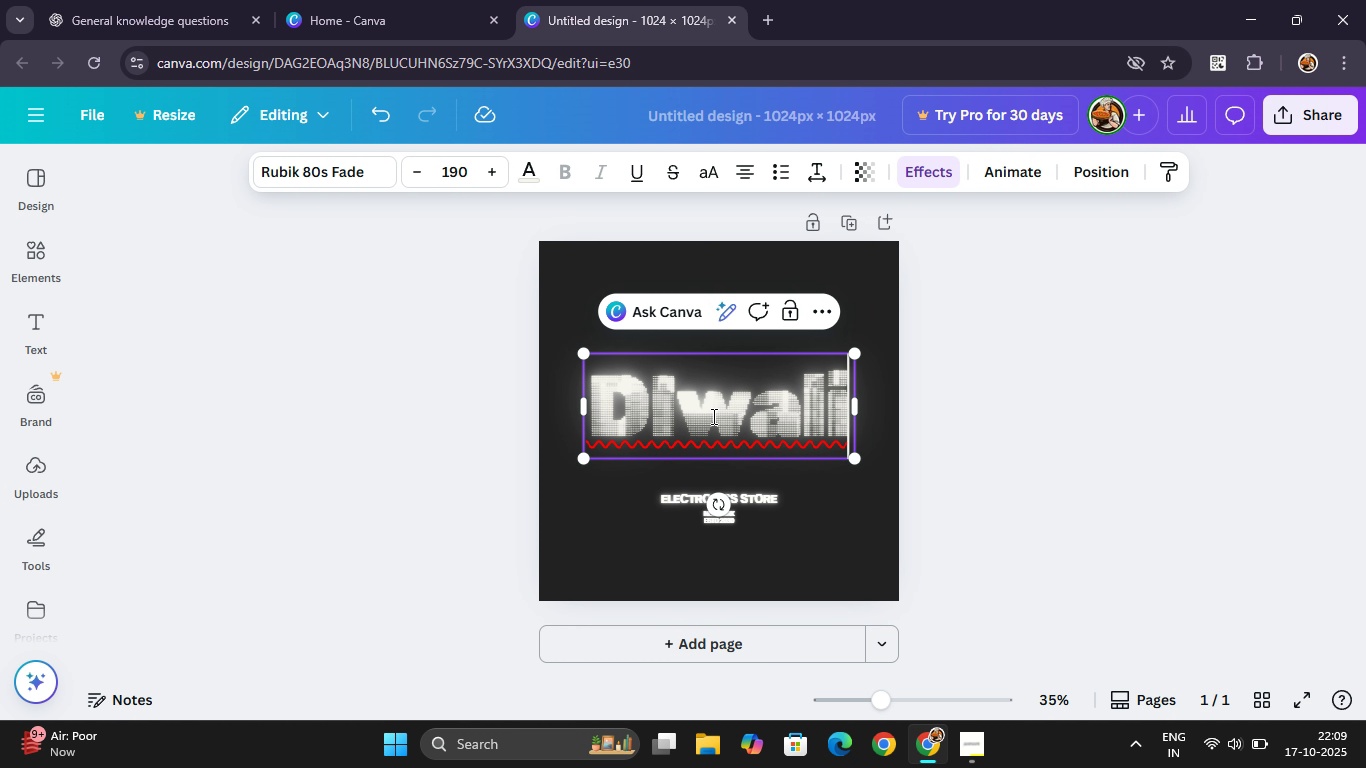 
key(ArrowLeft)
 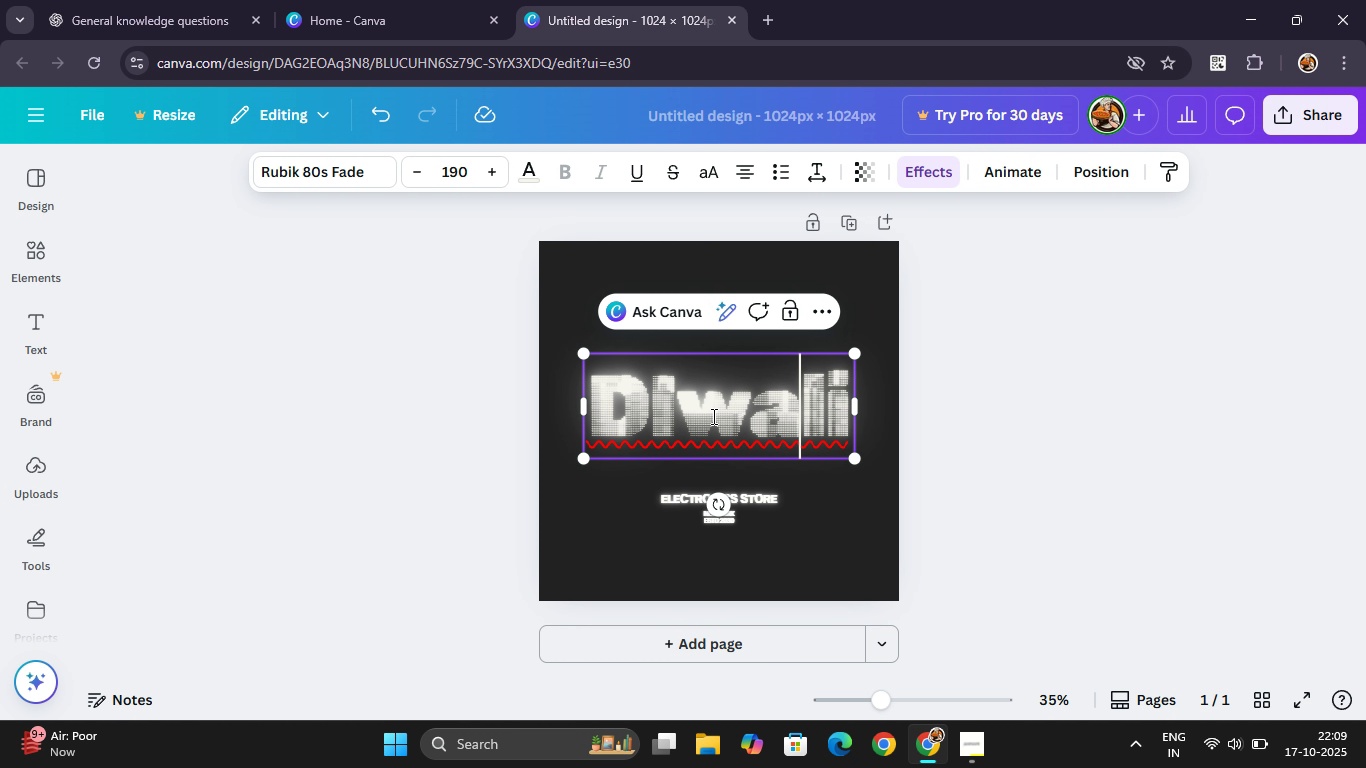 
key(ArrowLeft)
 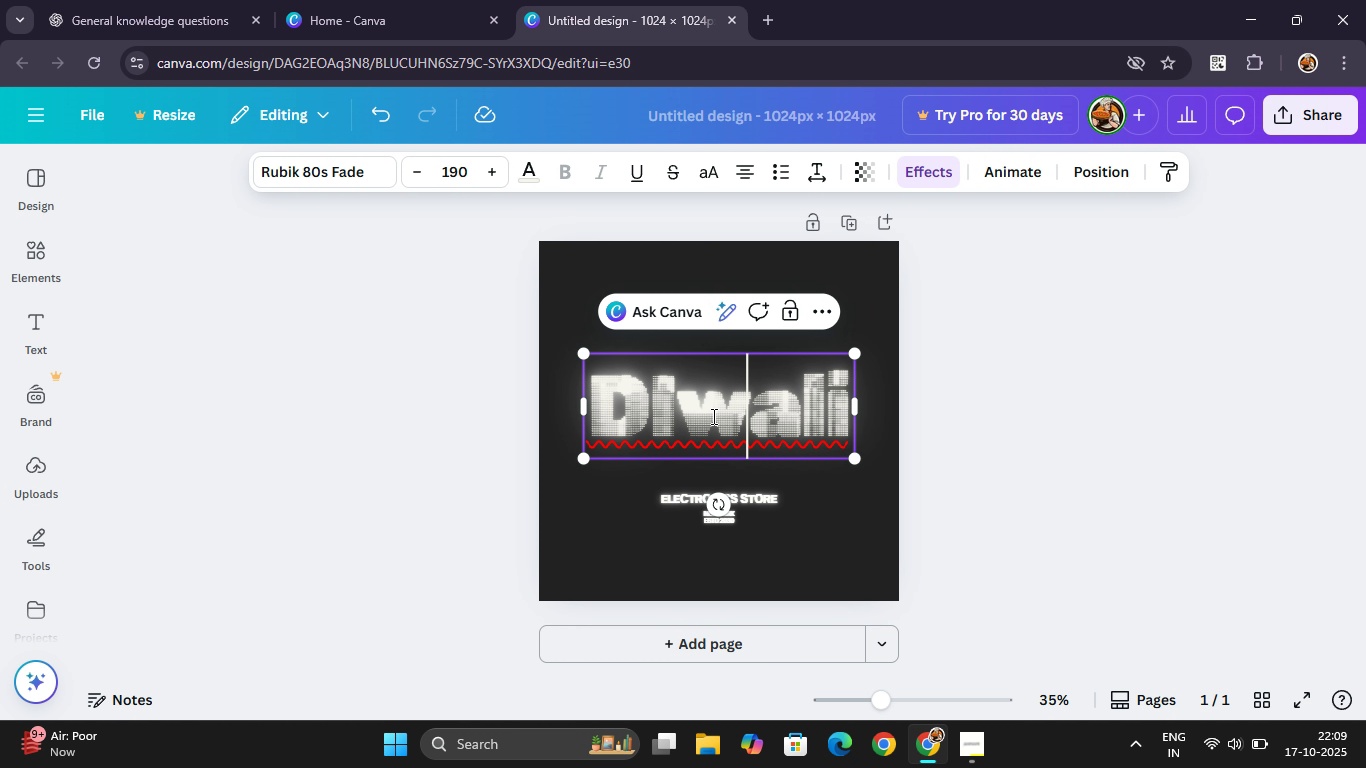 
key(ArrowLeft)
 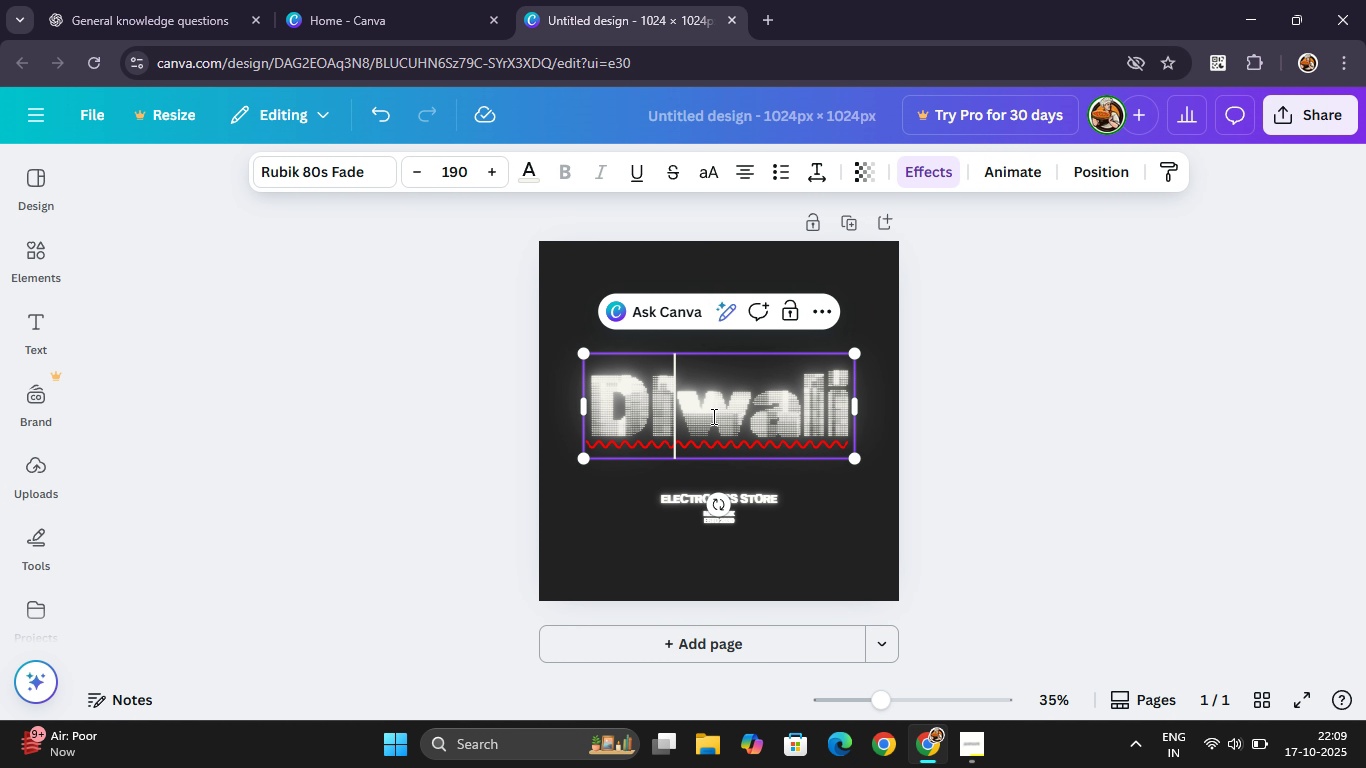 
key(ArrowLeft)
 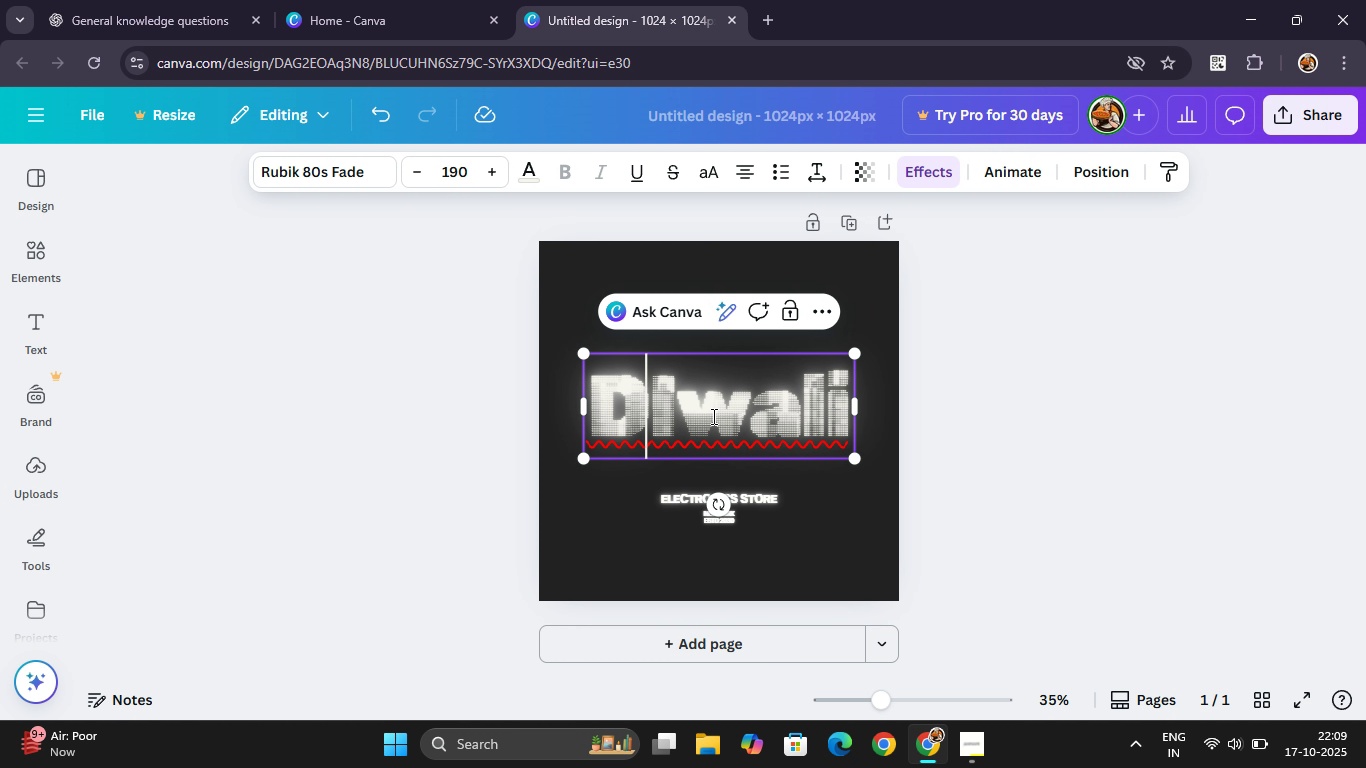 
key(ArrowLeft)
 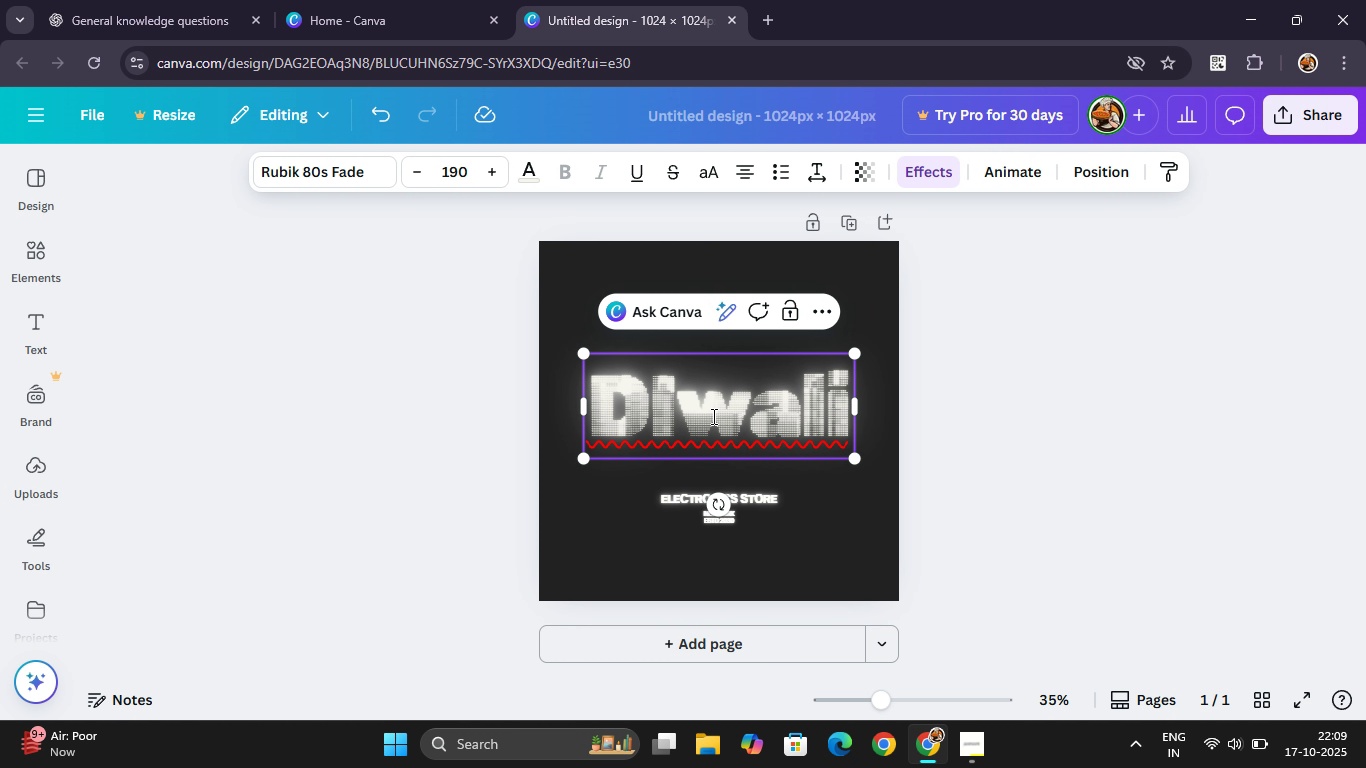 
key(ArrowRight)
 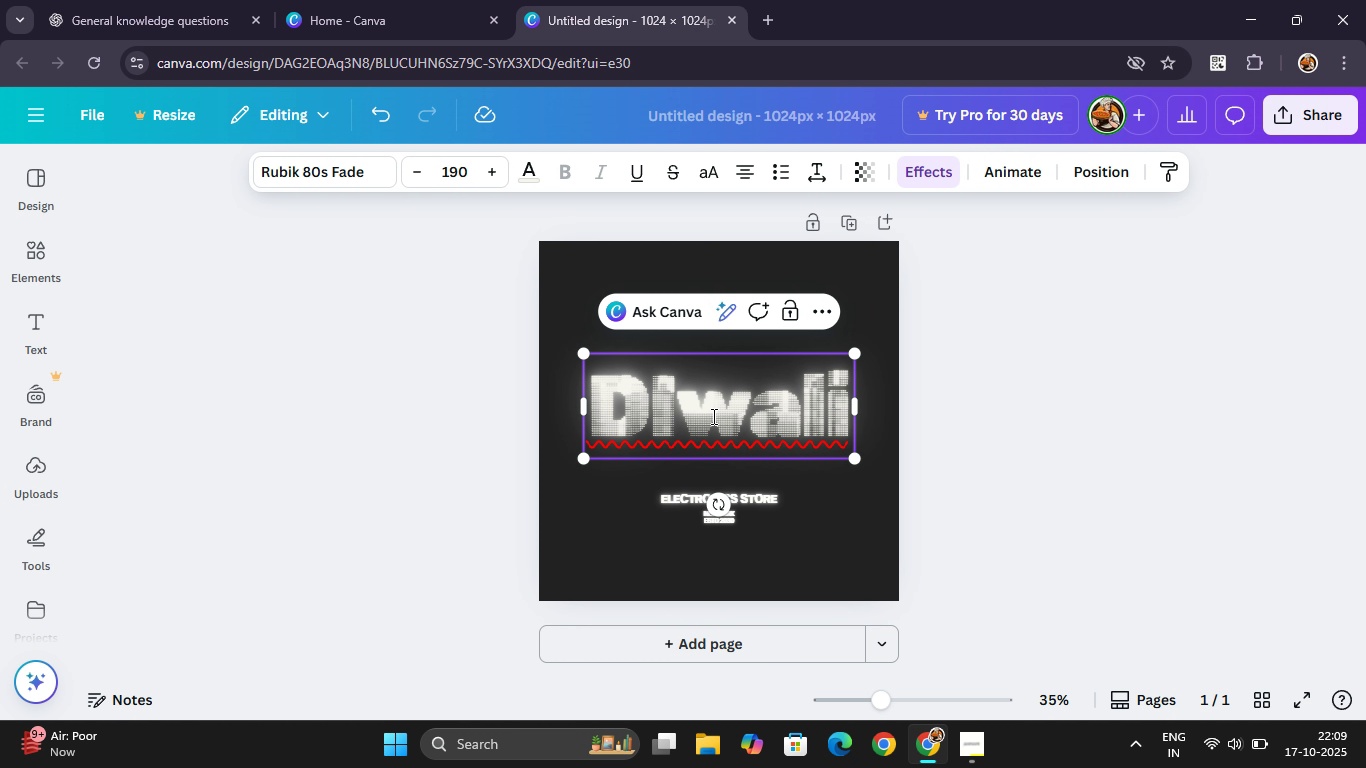 
key(Backspace)
 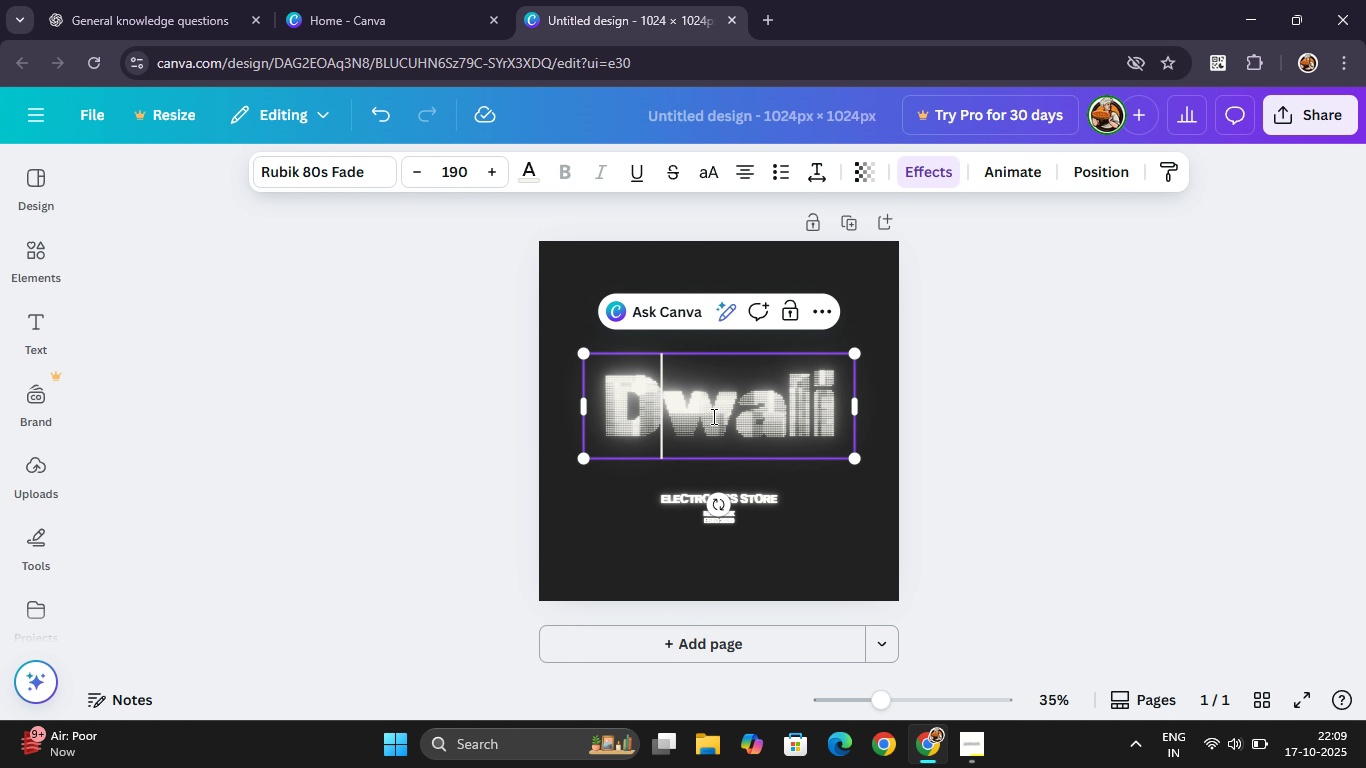 
key(I)
 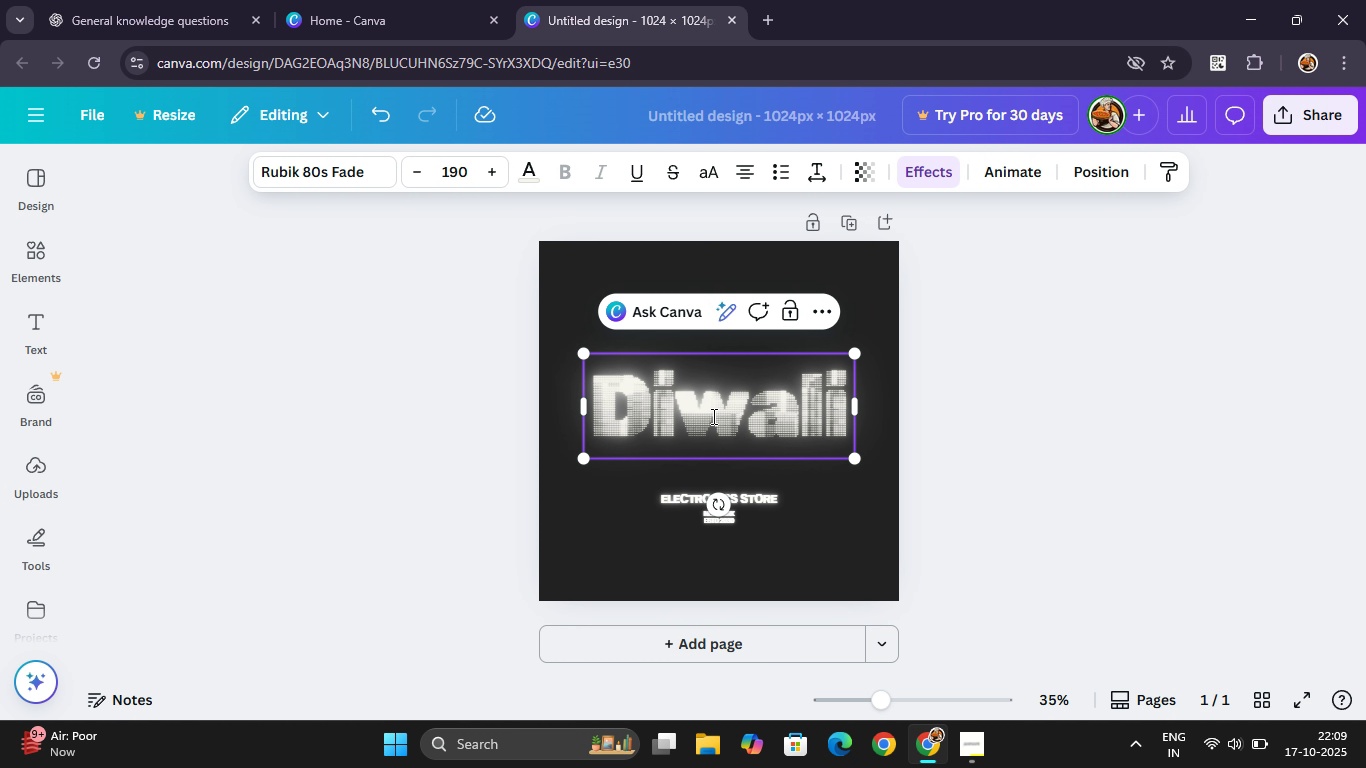 
key(ArrowRight)
 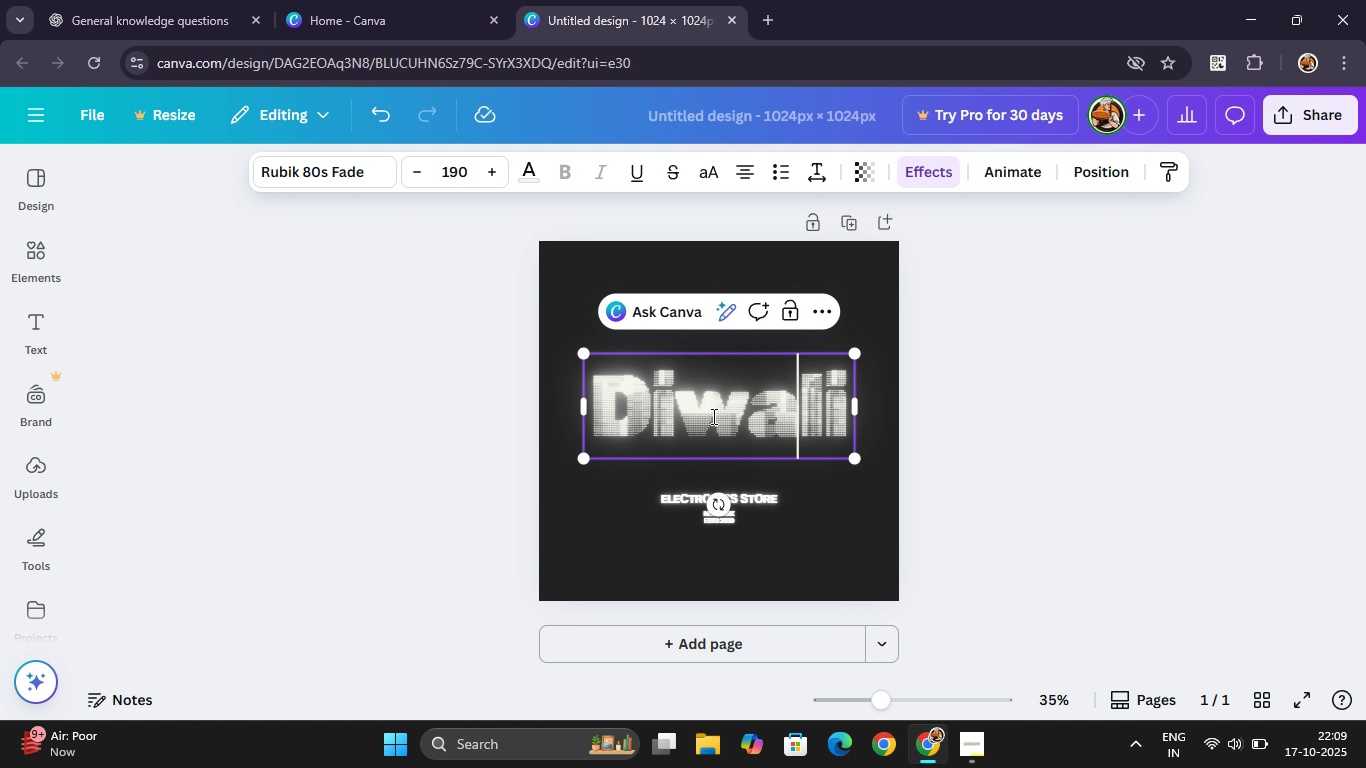 
key(ArrowRight)
 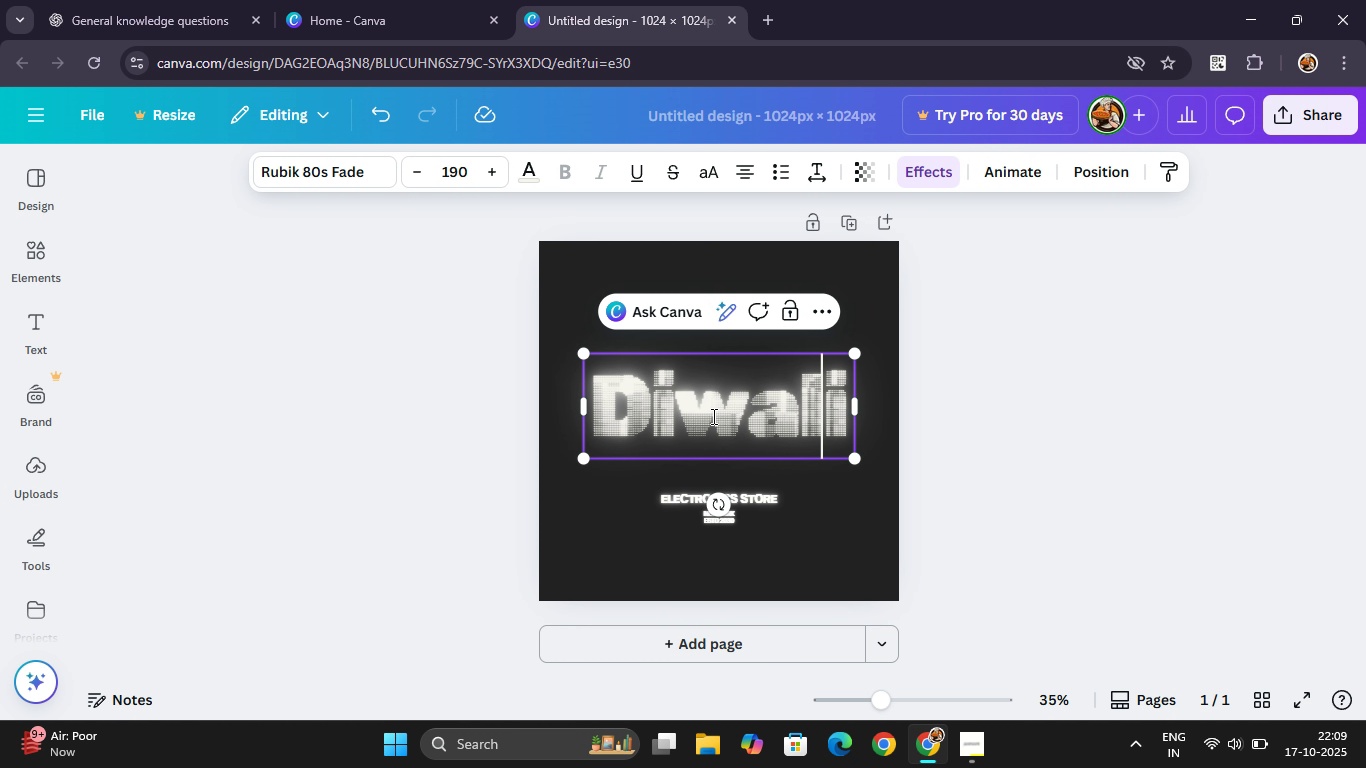 
key(ArrowRight)
 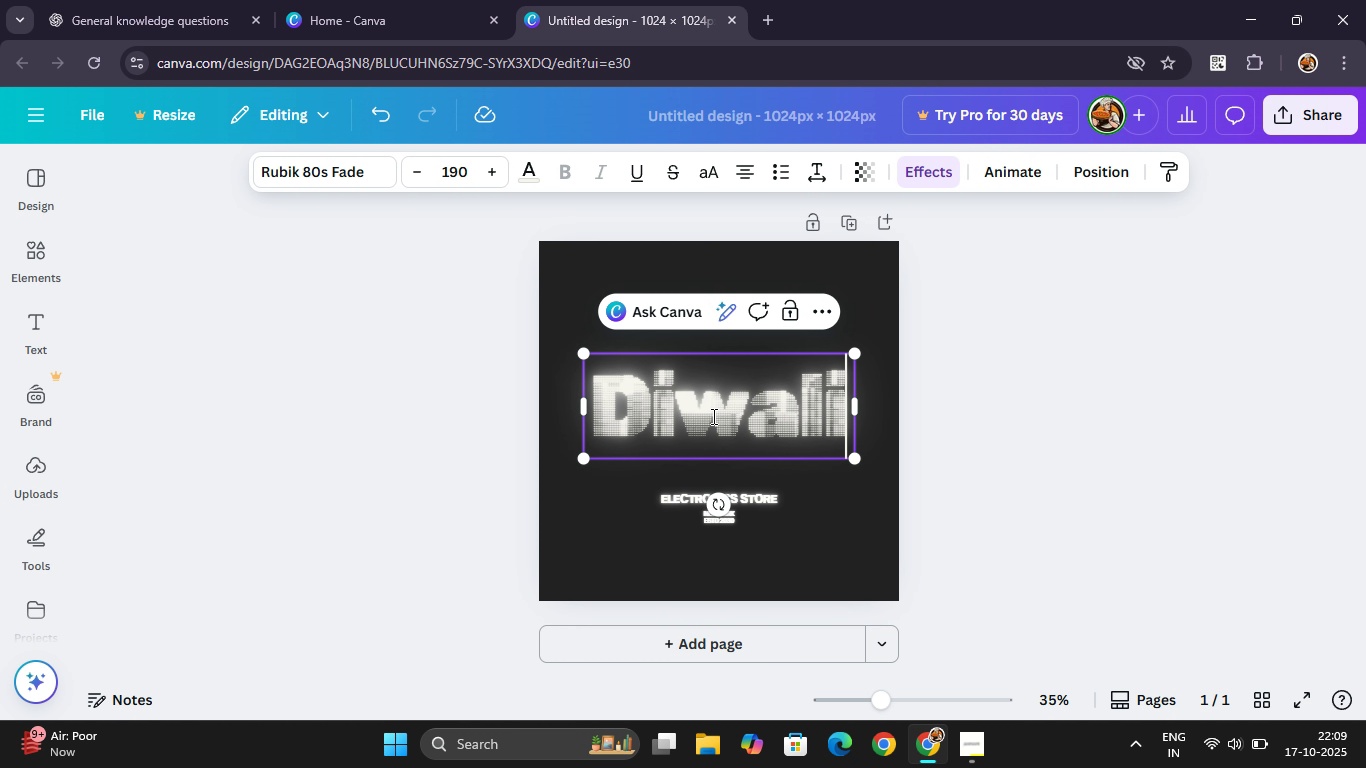 
key(ArrowRight)
 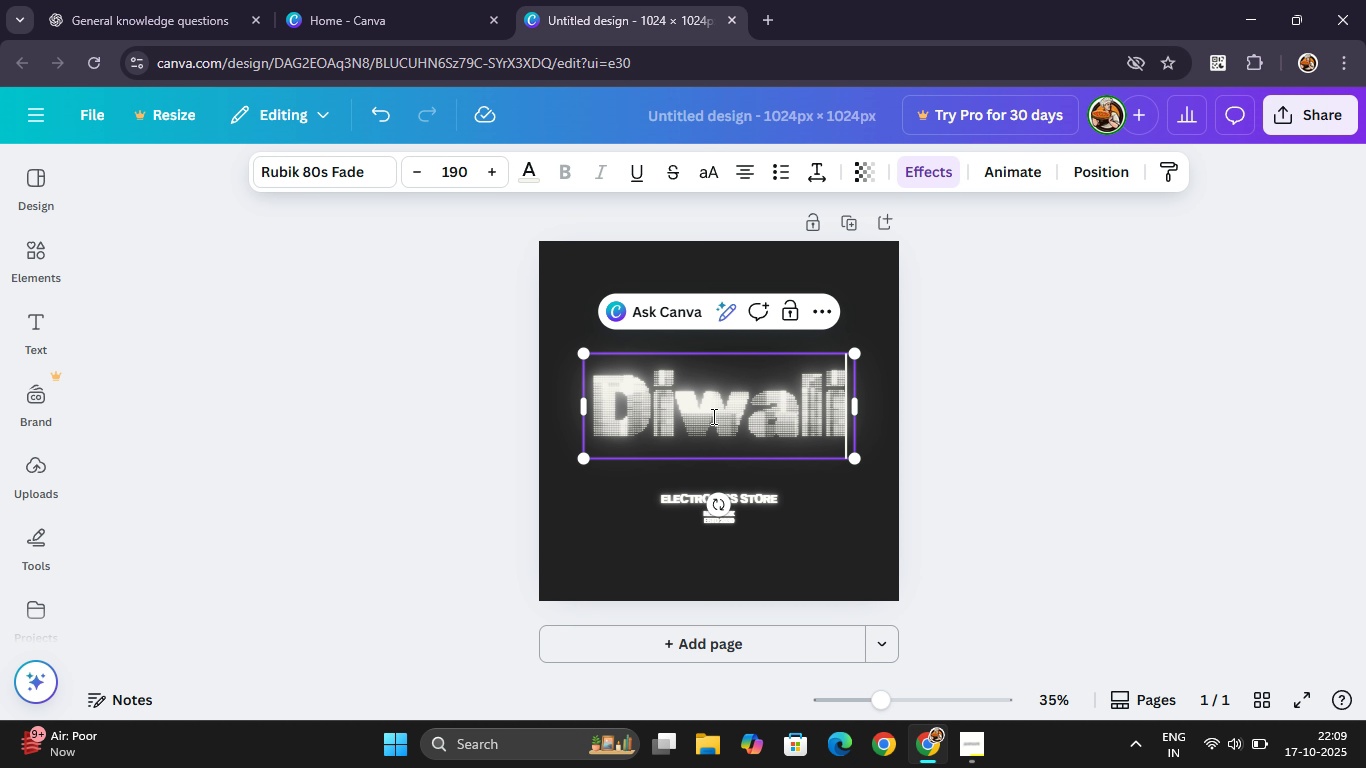 
type( Dhamaaka)
key(Backspace)
key(Backspace)
 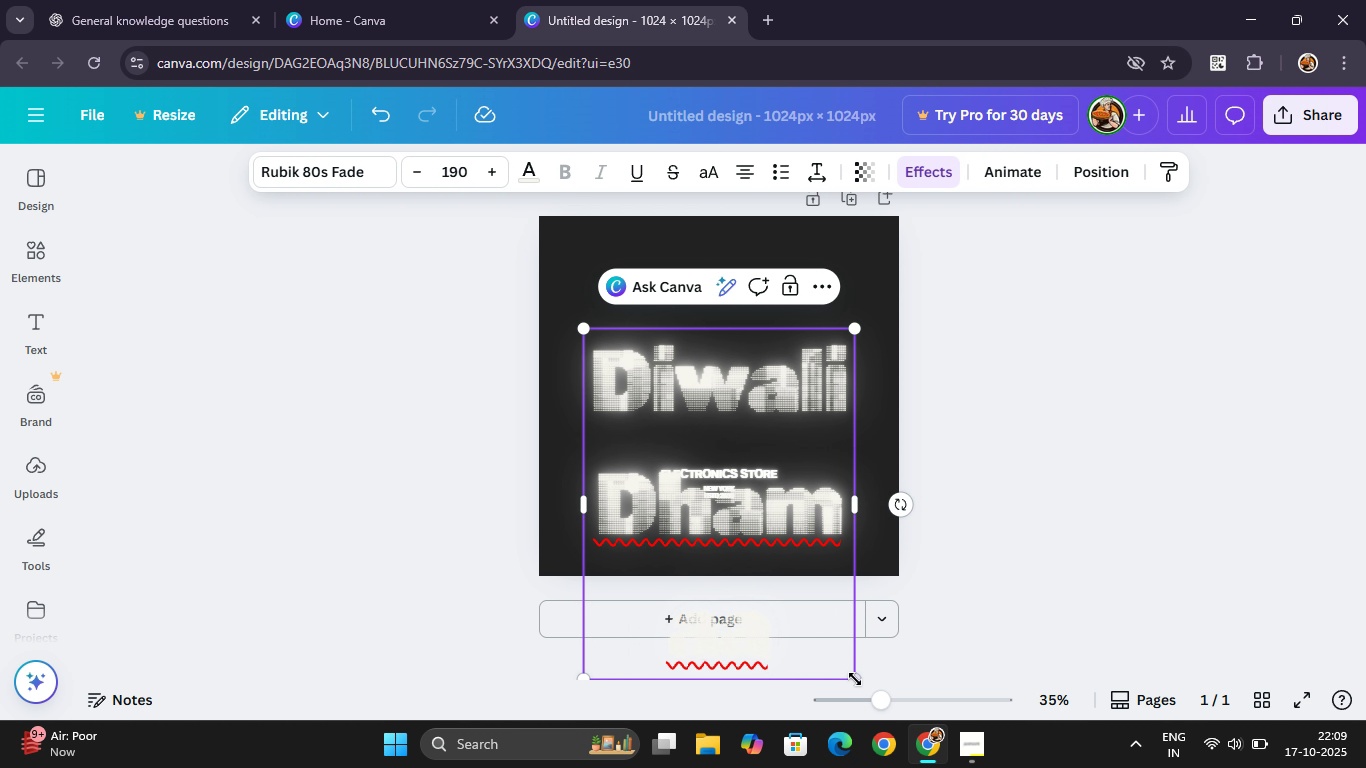 
left_click_drag(start_coordinate=[853, 676], to_coordinate=[698, 502])
 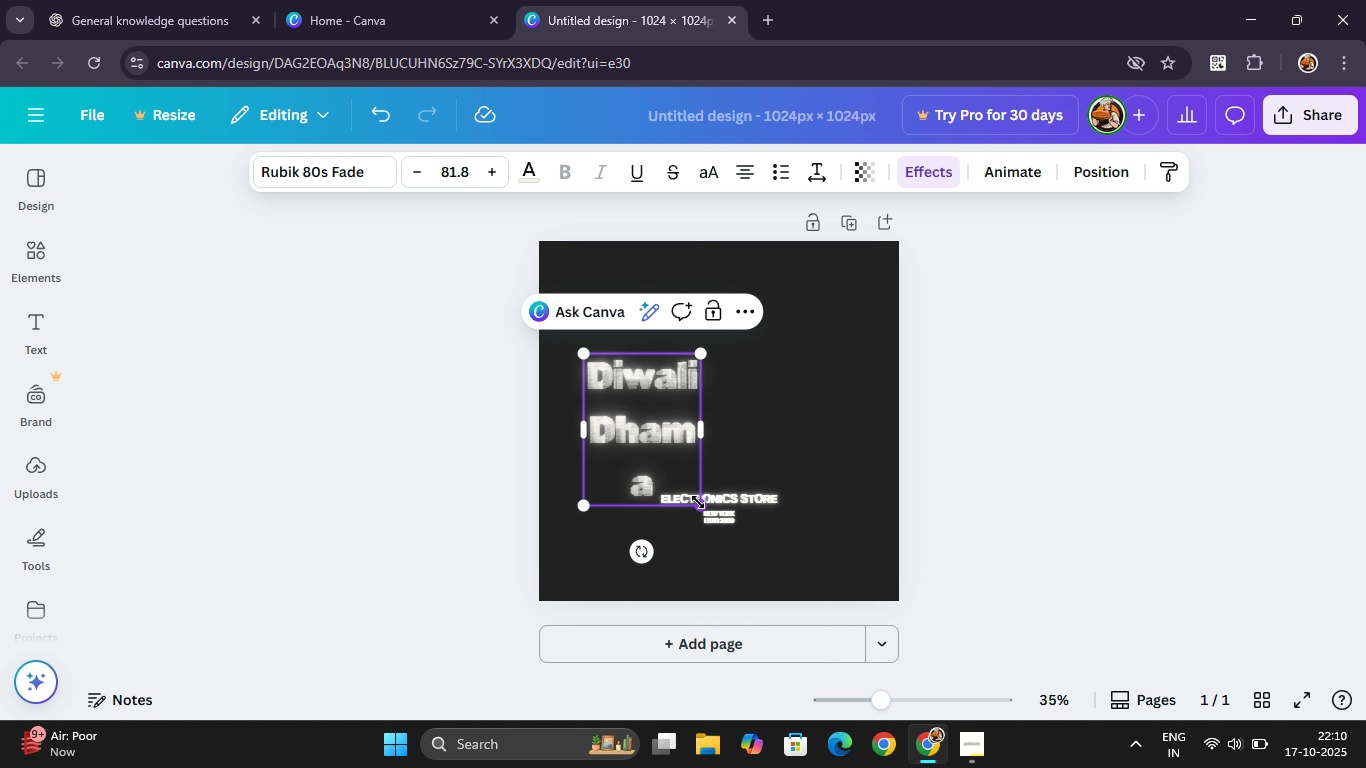 
key(Backspace)
 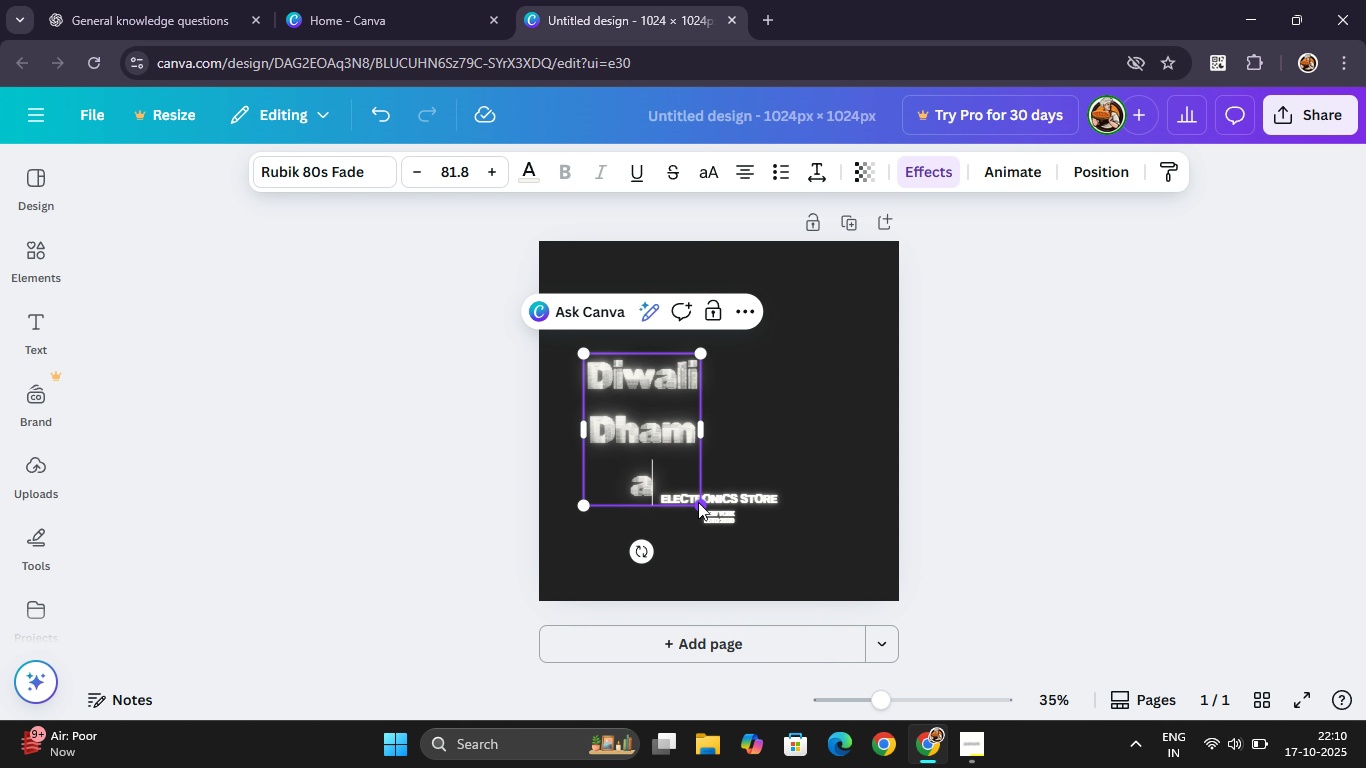 
key(Backspace)
 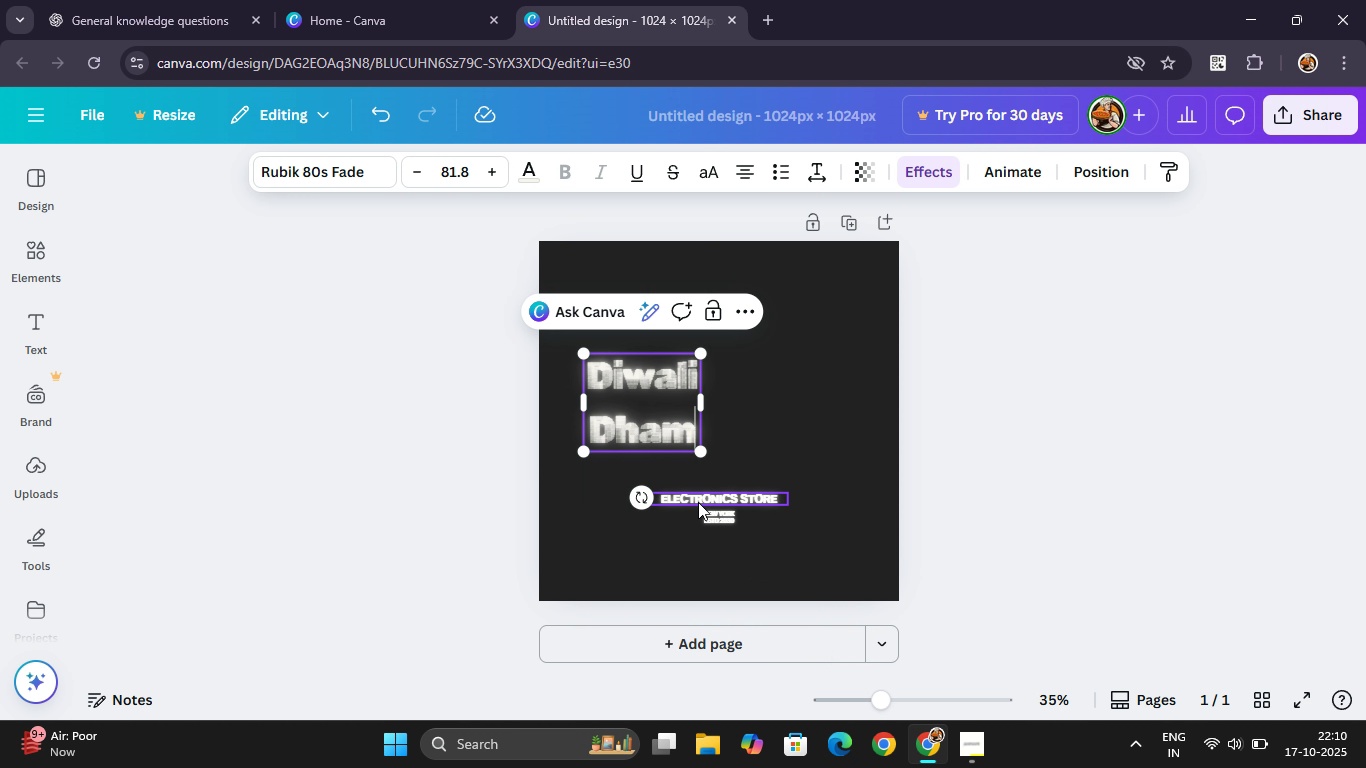 
key(Backspace)
 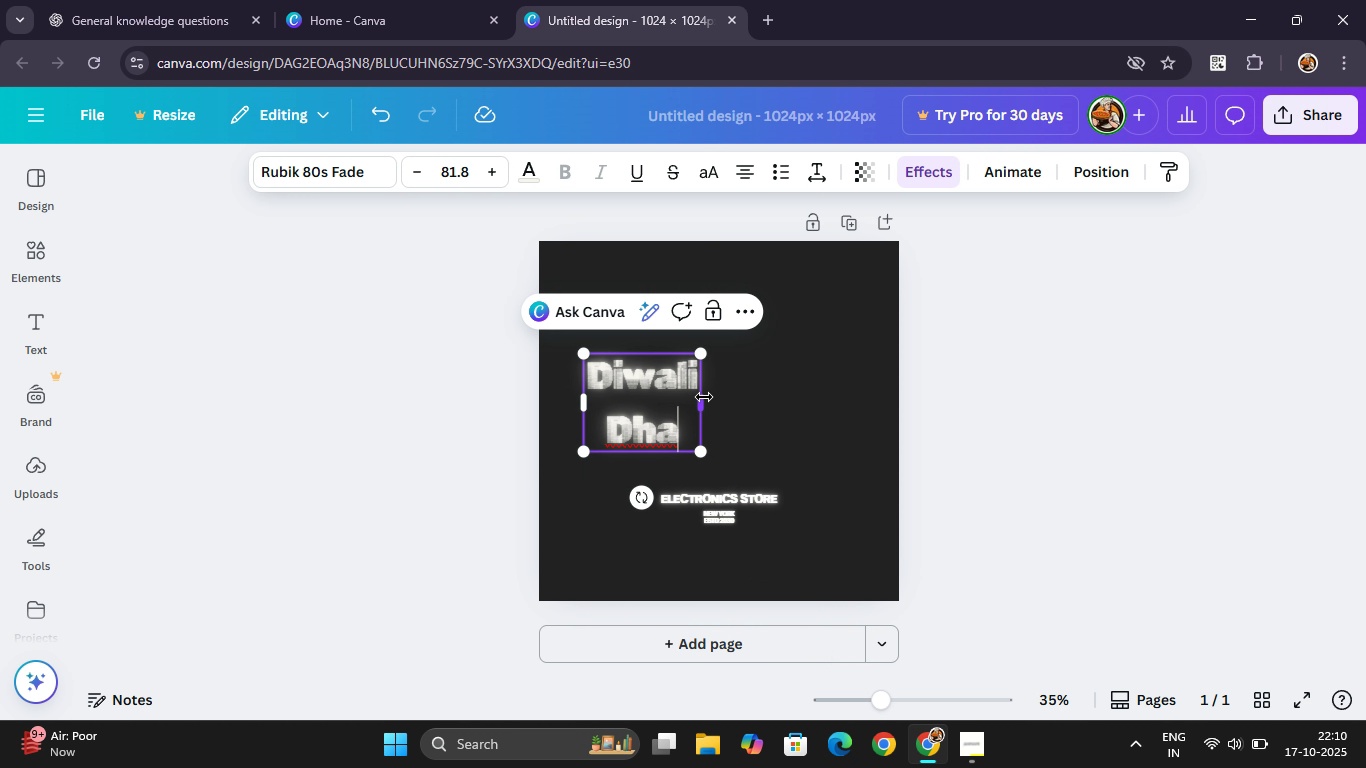 
left_click_drag(start_coordinate=[704, 407], to_coordinate=[799, 404])
 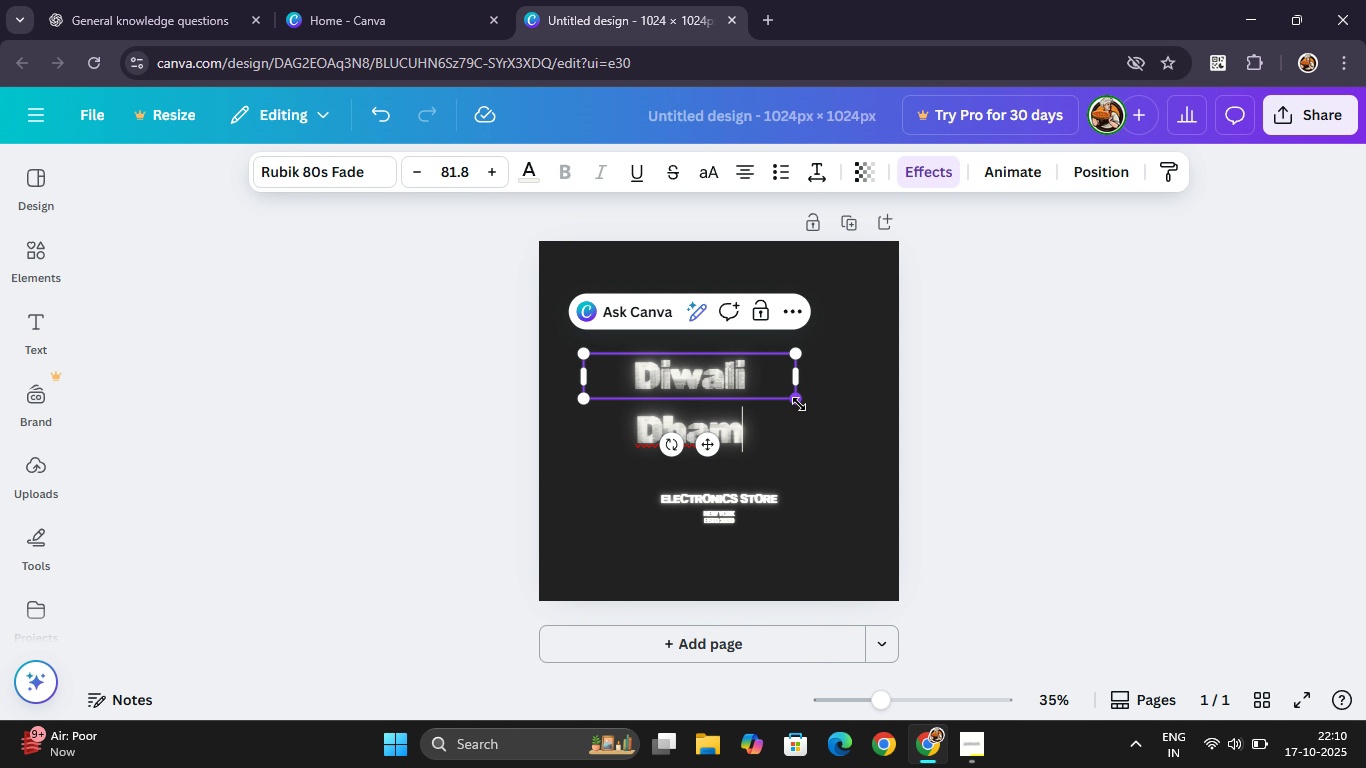 
type(maka Sale)
 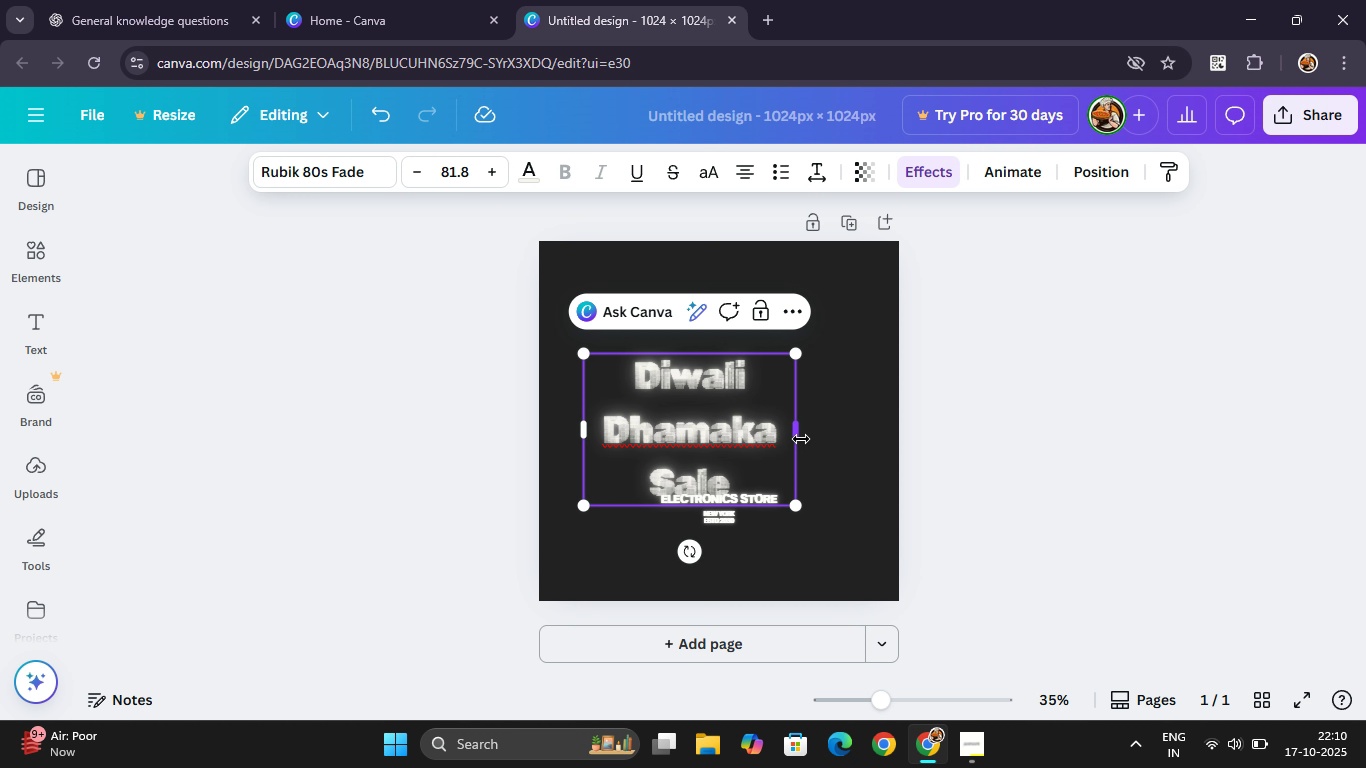 
left_click_drag(start_coordinate=[800, 435], to_coordinate=[1000, 395])
 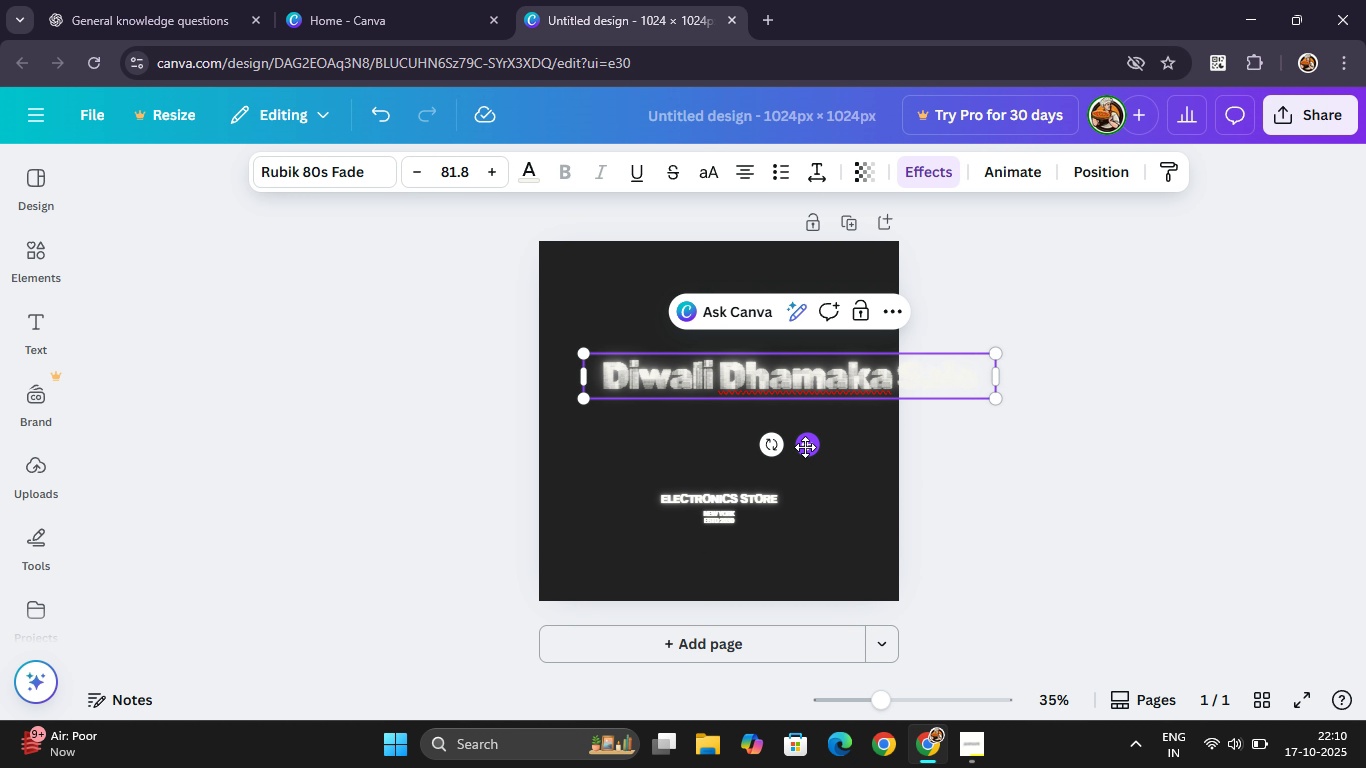 
left_click_drag(start_coordinate=[805, 447], to_coordinate=[737, 448])
 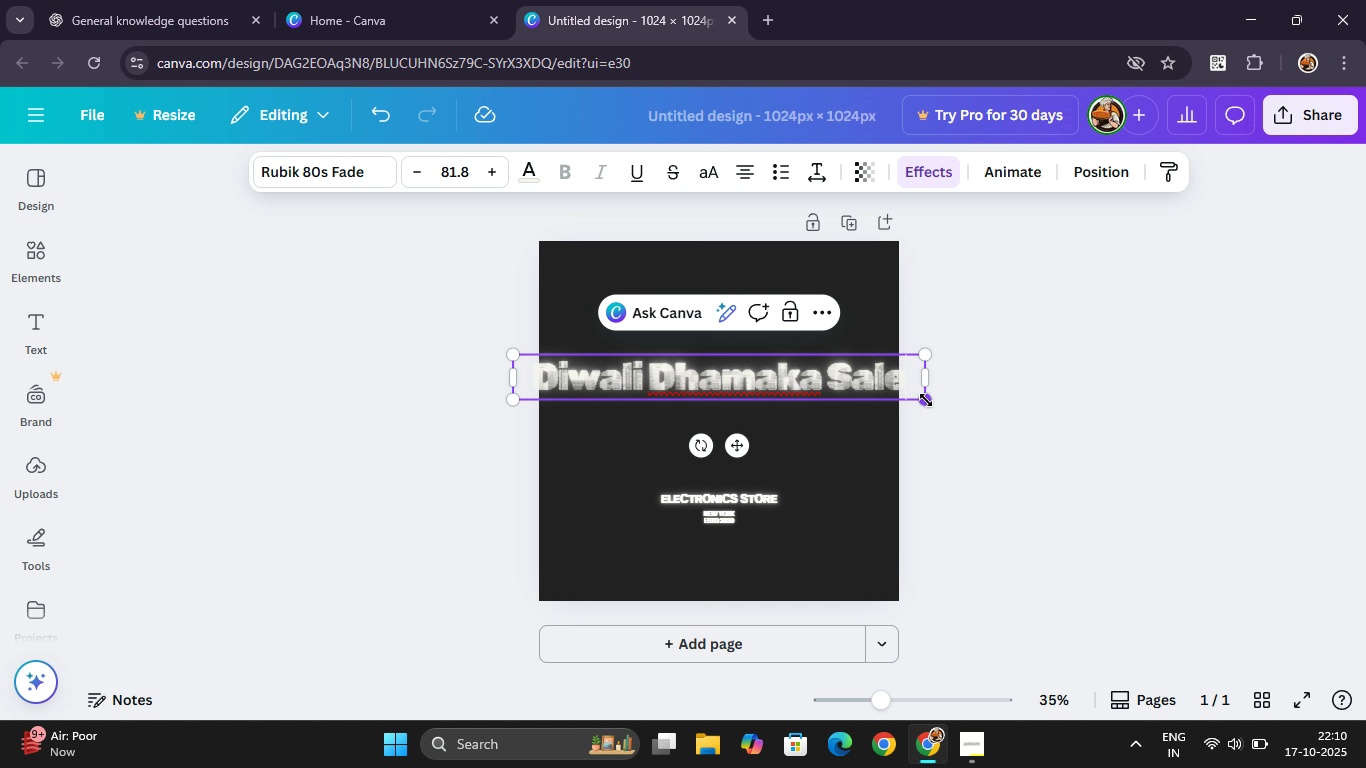 
left_click_drag(start_coordinate=[926, 400], to_coordinate=[869, 404])
 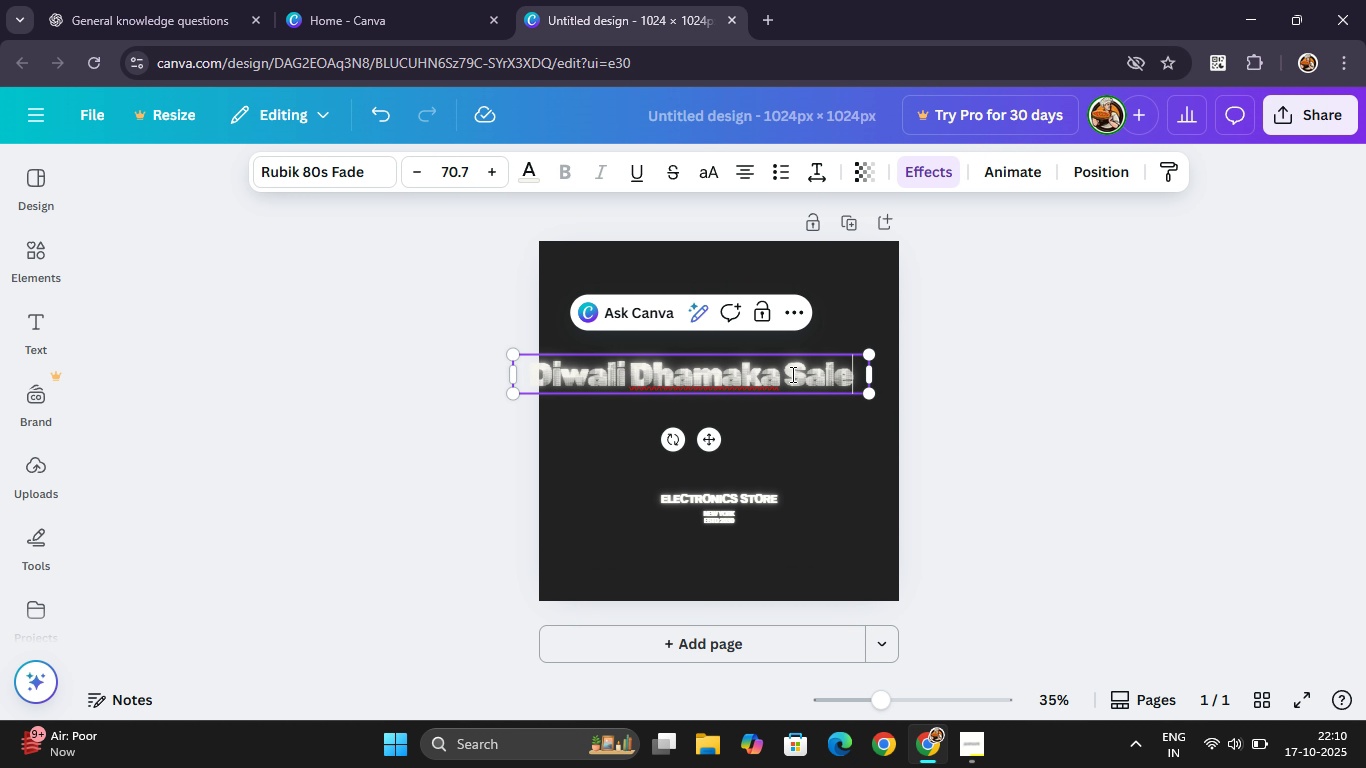 
wait(6.31)
 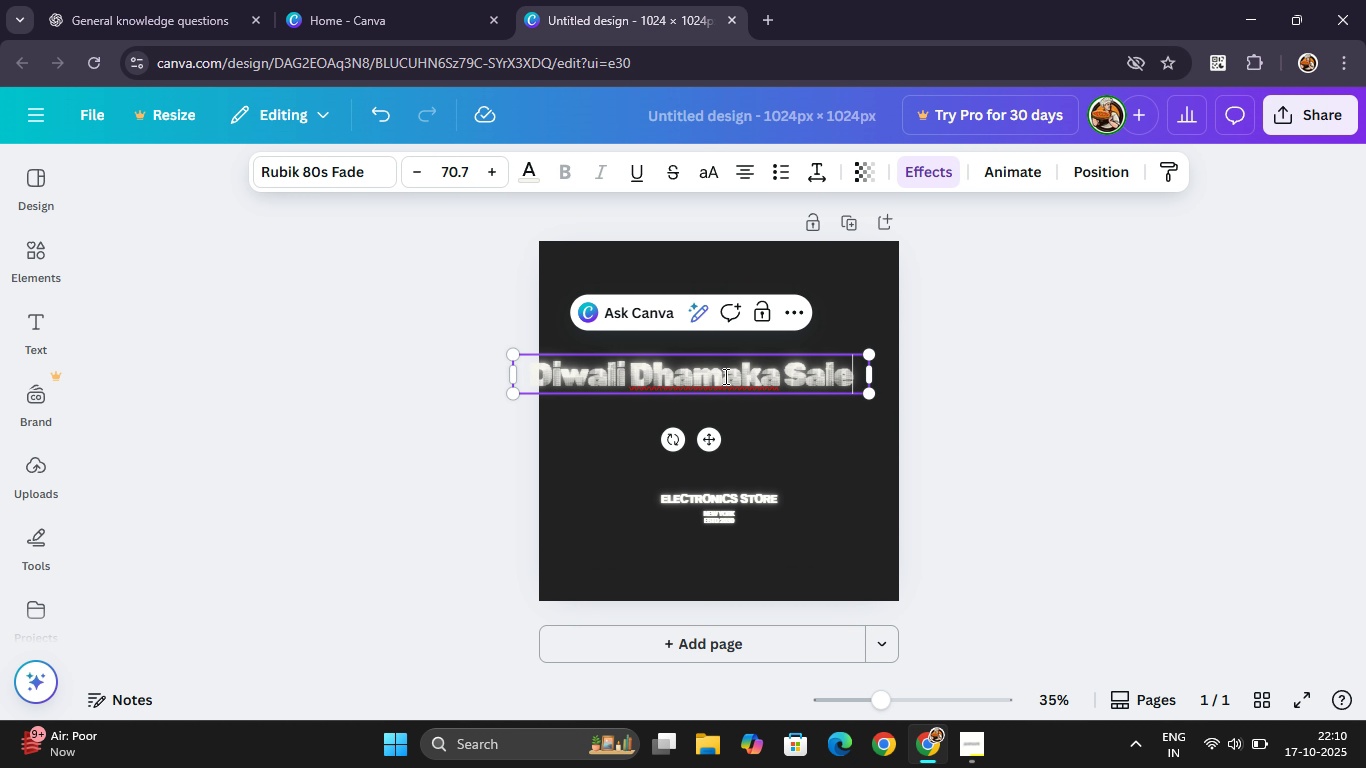 
left_click([791, 374])
 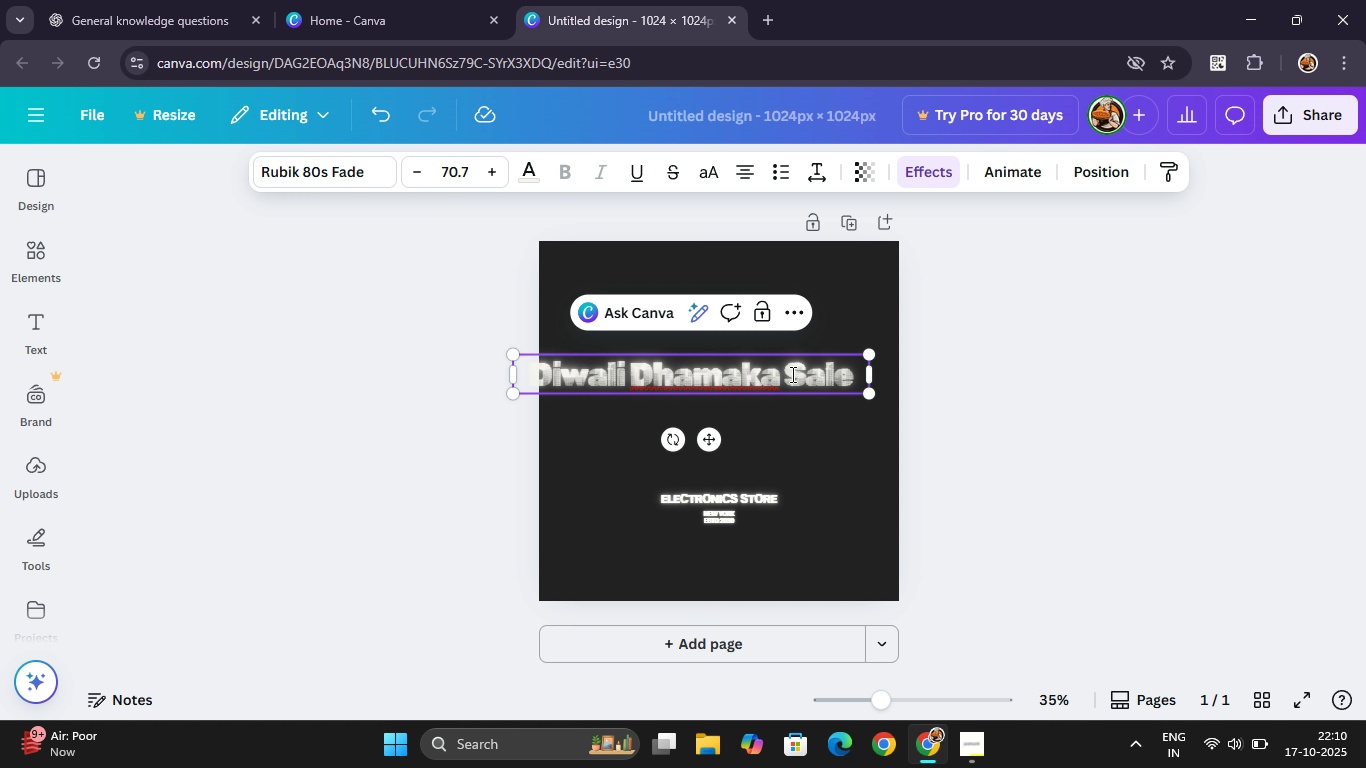 
key(Delete)
 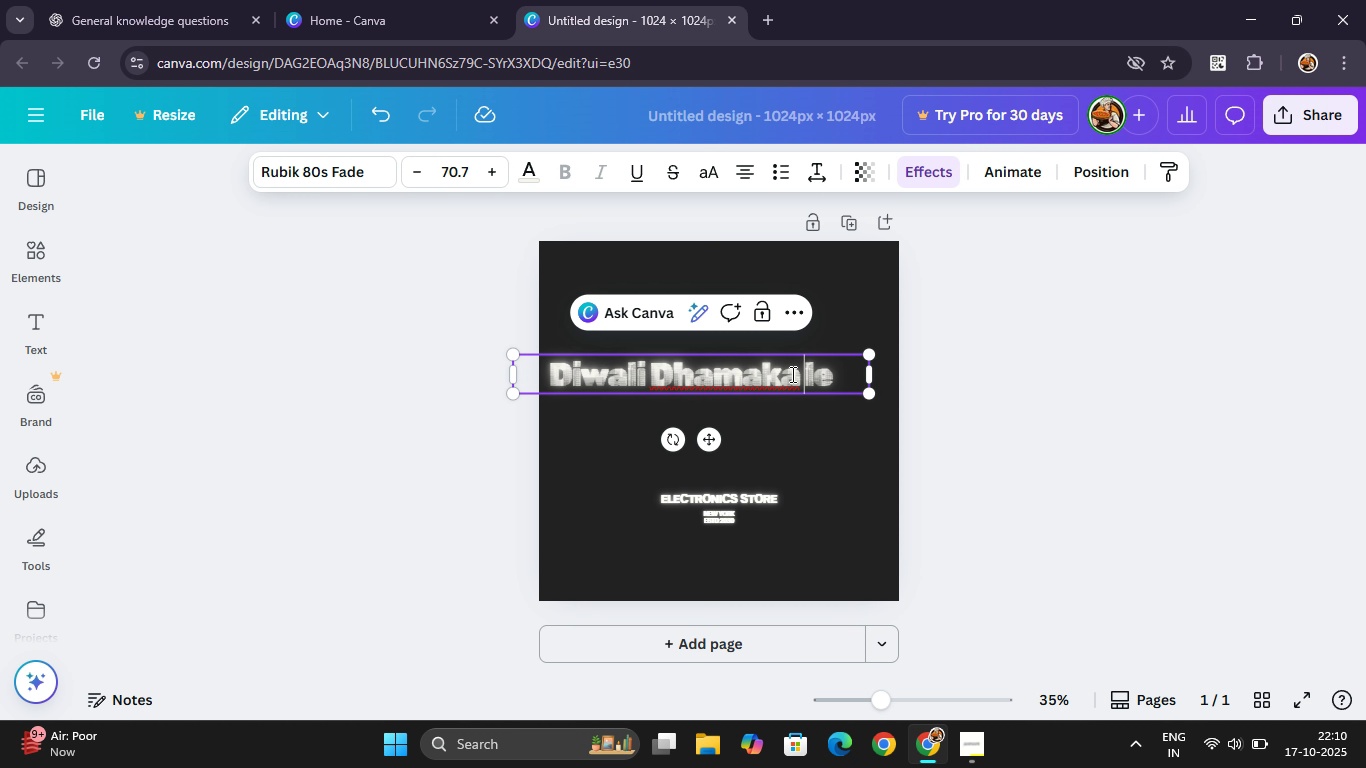 
key(Delete)
 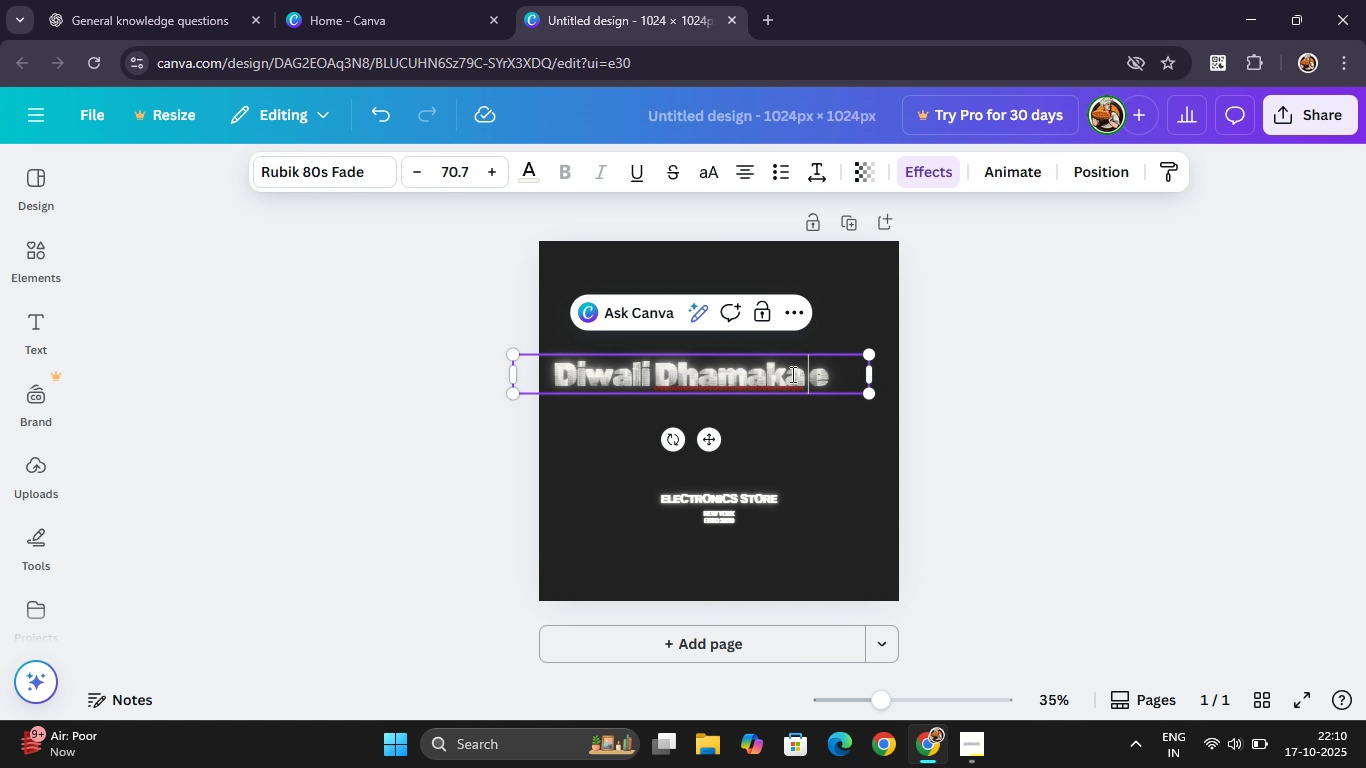 
key(Delete)
 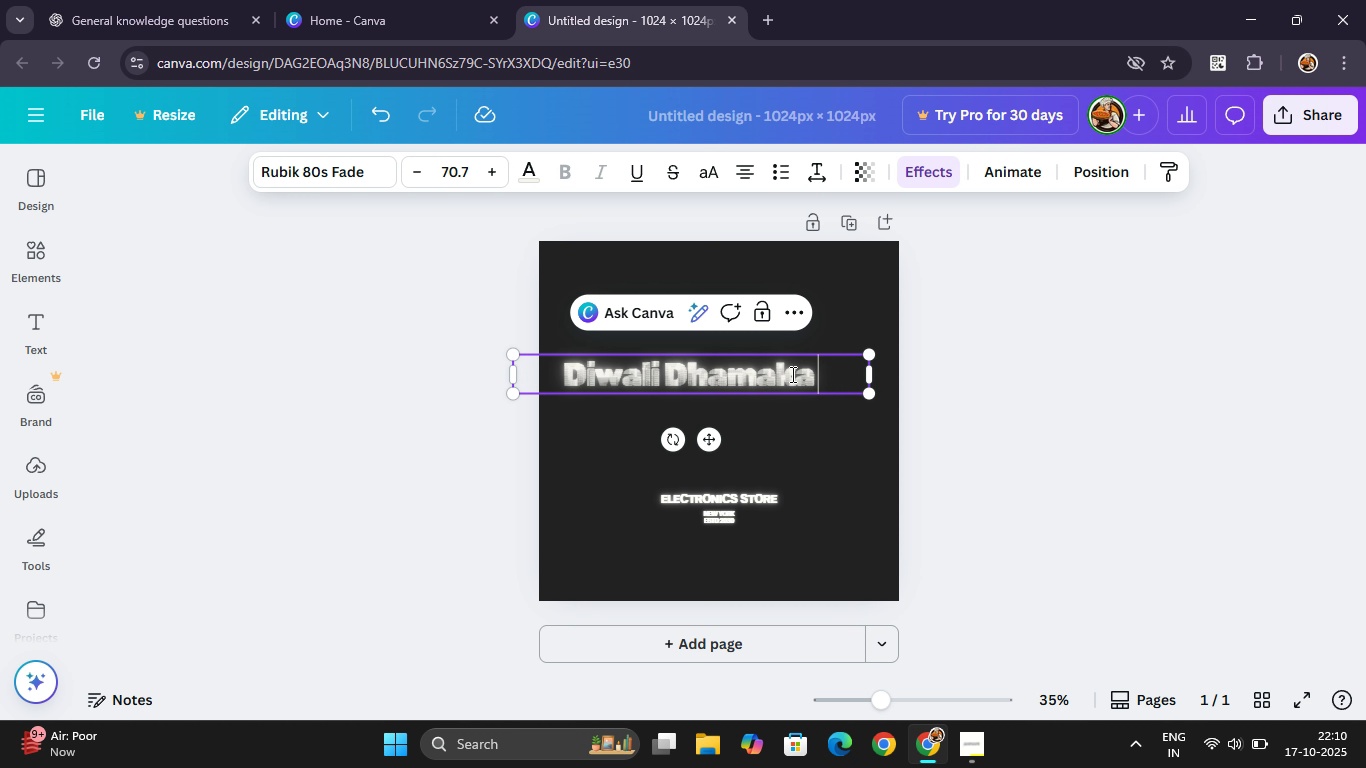 
key(Delete)
 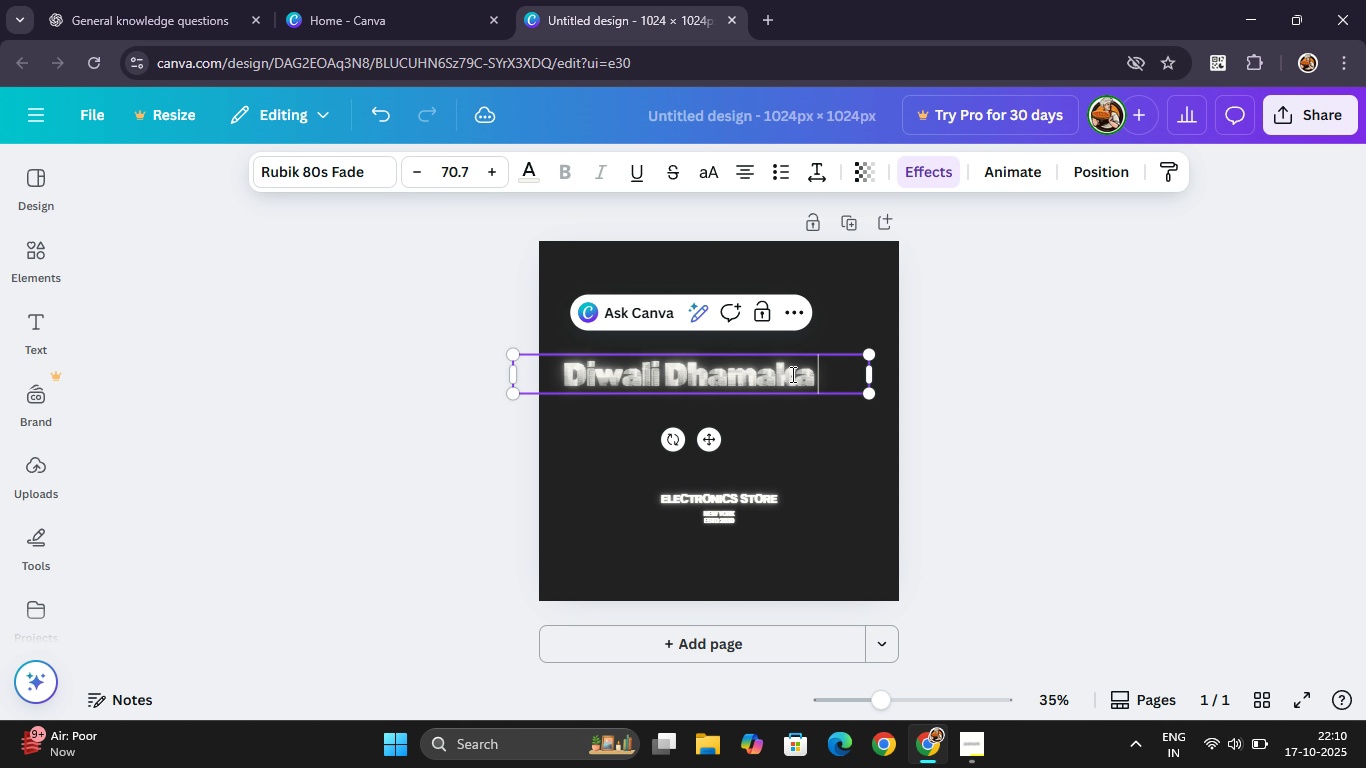 
key(Delete)
 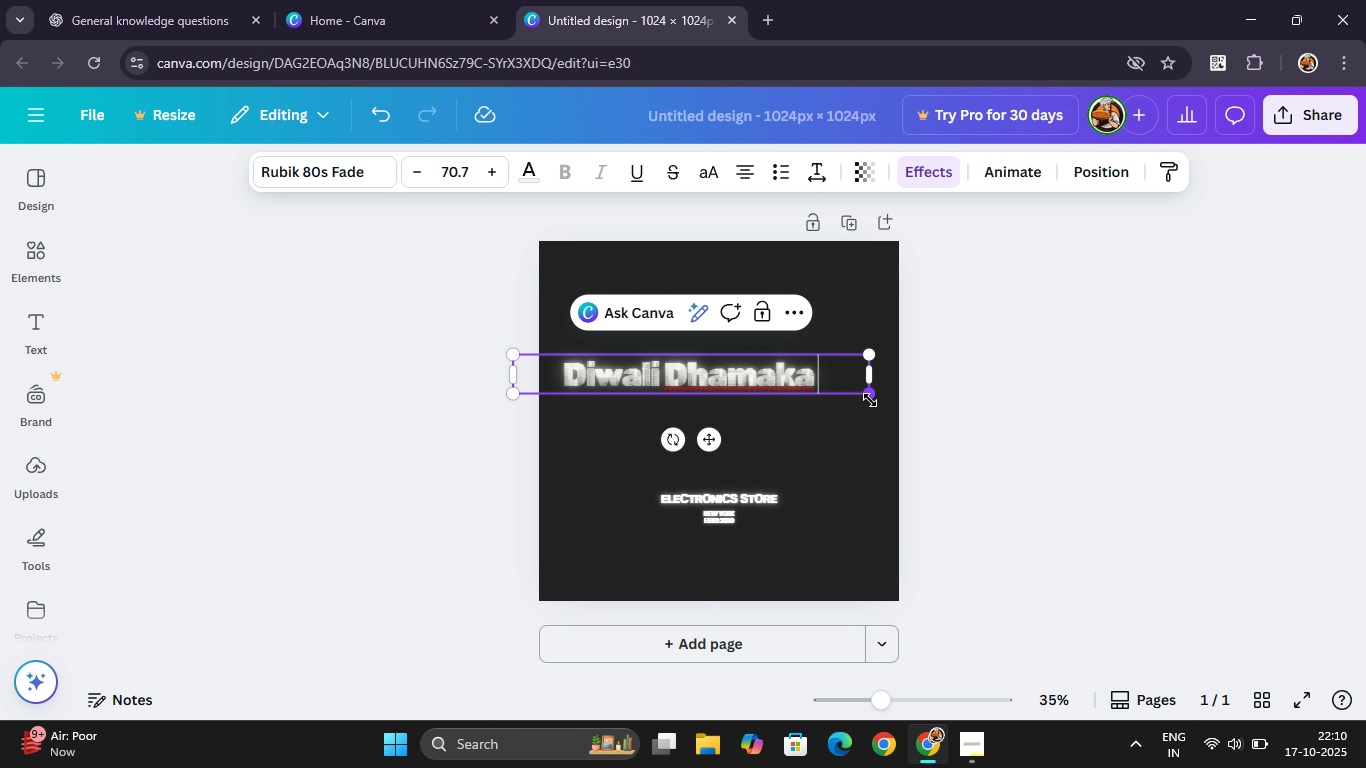 
left_click_drag(start_coordinate=[870, 397], to_coordinate=[1126, 539])
 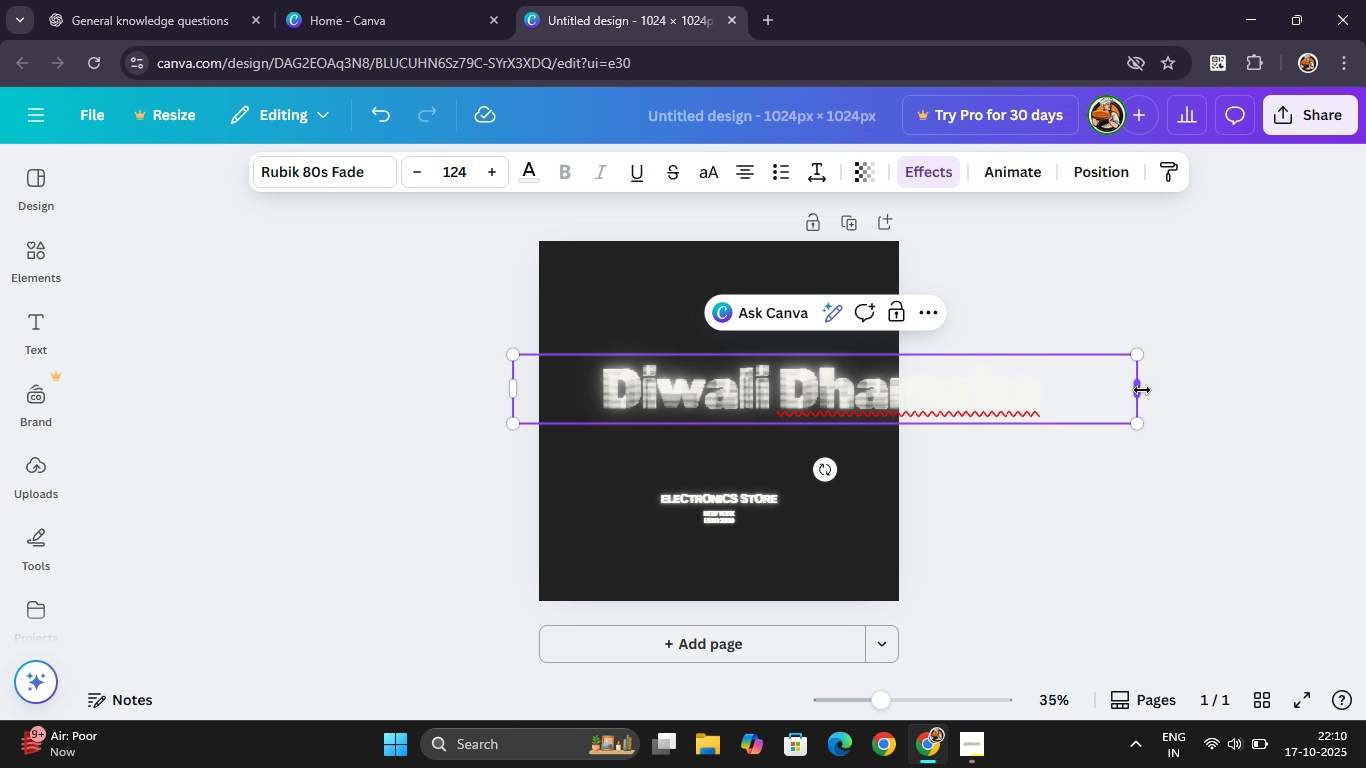 
left_click_drag(start_coordinate=[1142, 390], to_coordinate=[867, 411])
 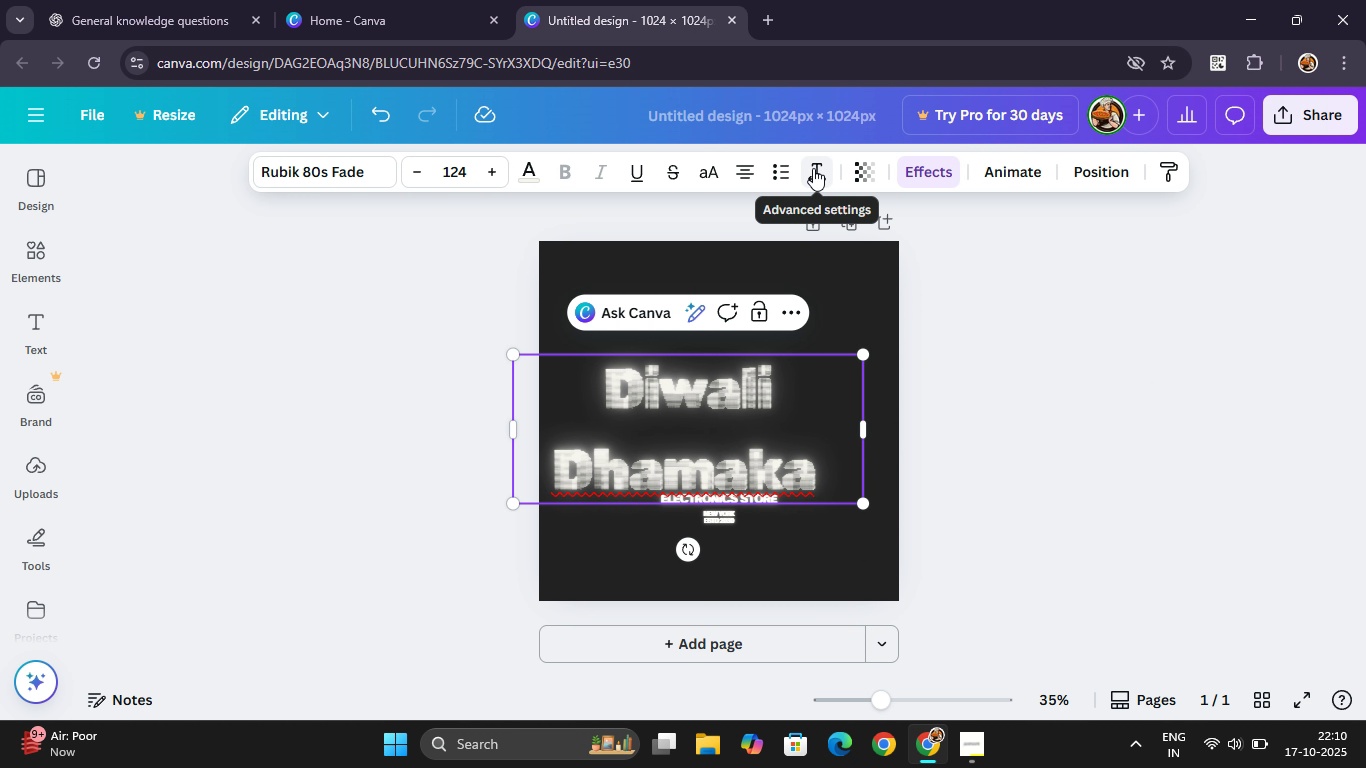 
left_click([813, 168])
 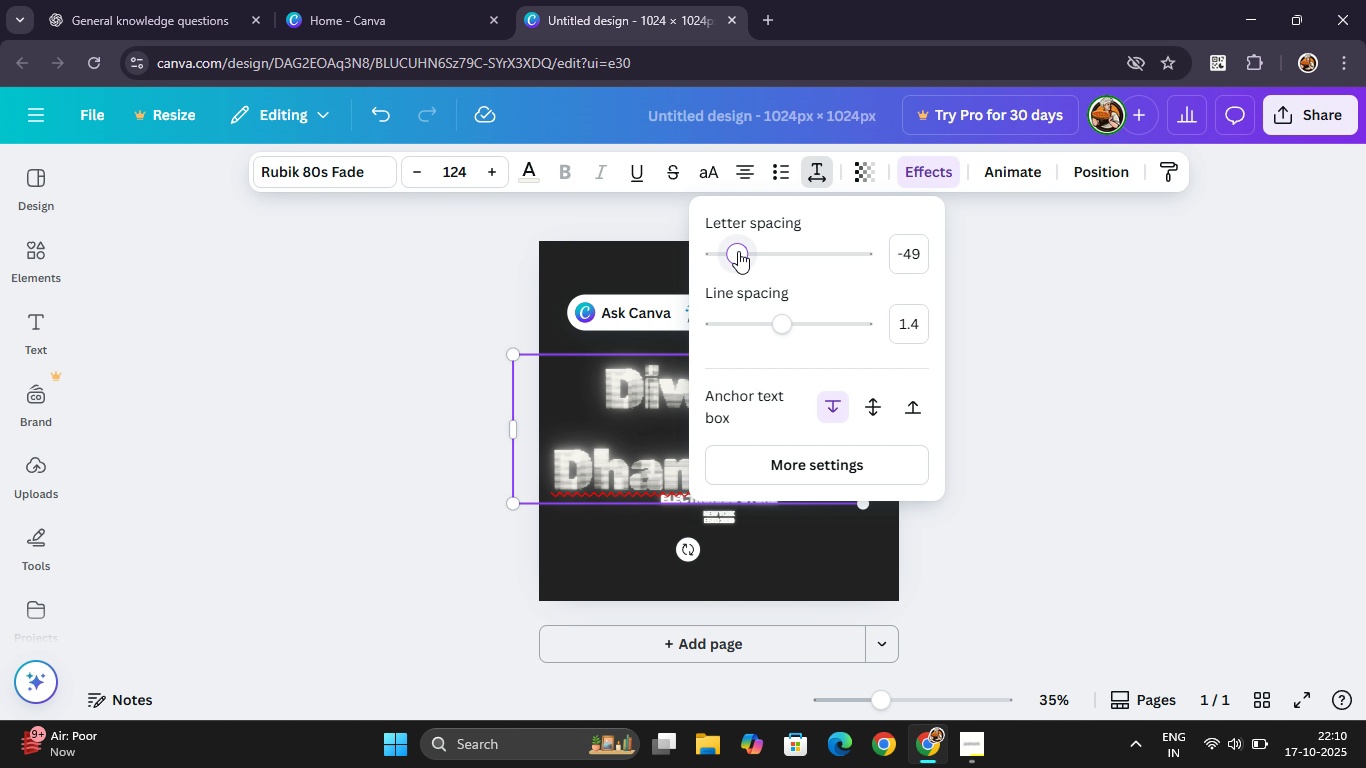 
left_click_drag(start_coordinate=[738, 251], to_coordinate=[731, 253])
 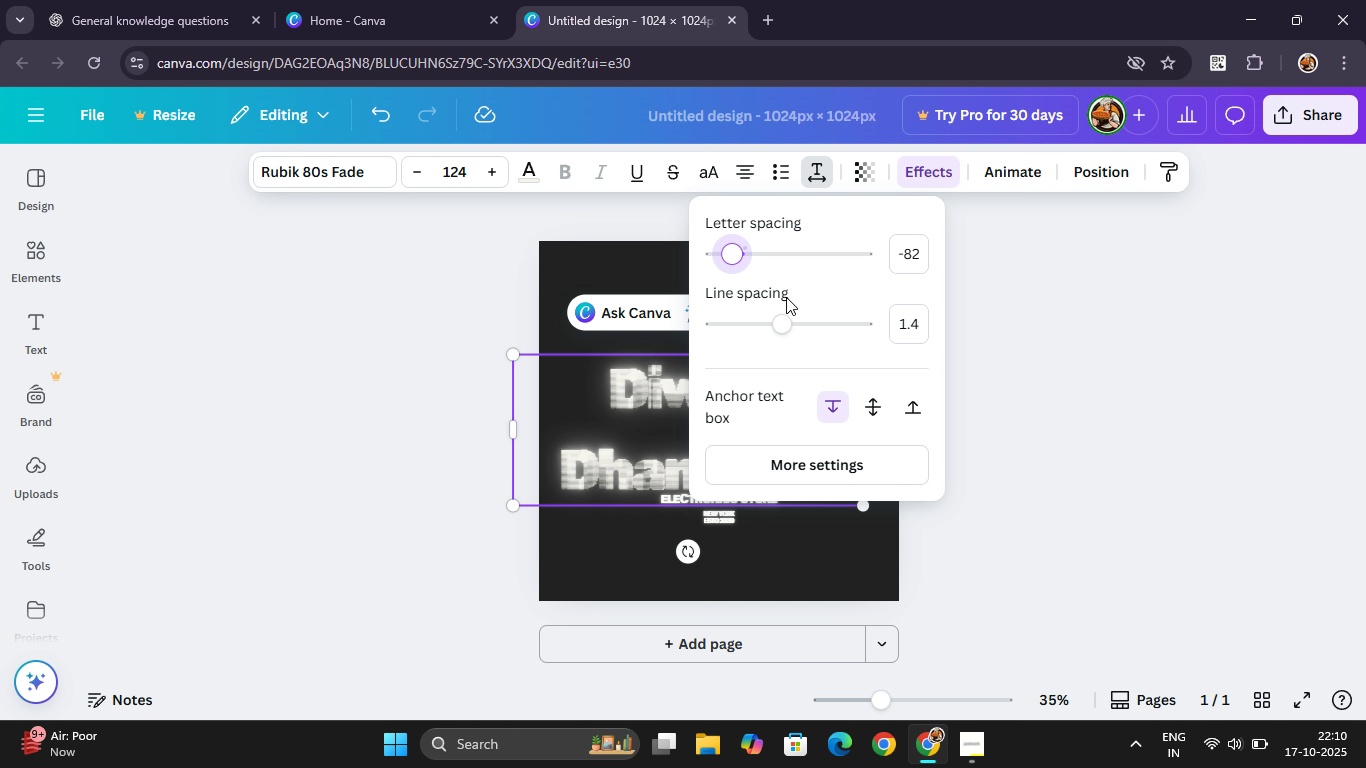 
left_click_drag(start_coordinate=[783, 322], to_coordinate=[739, 331])
 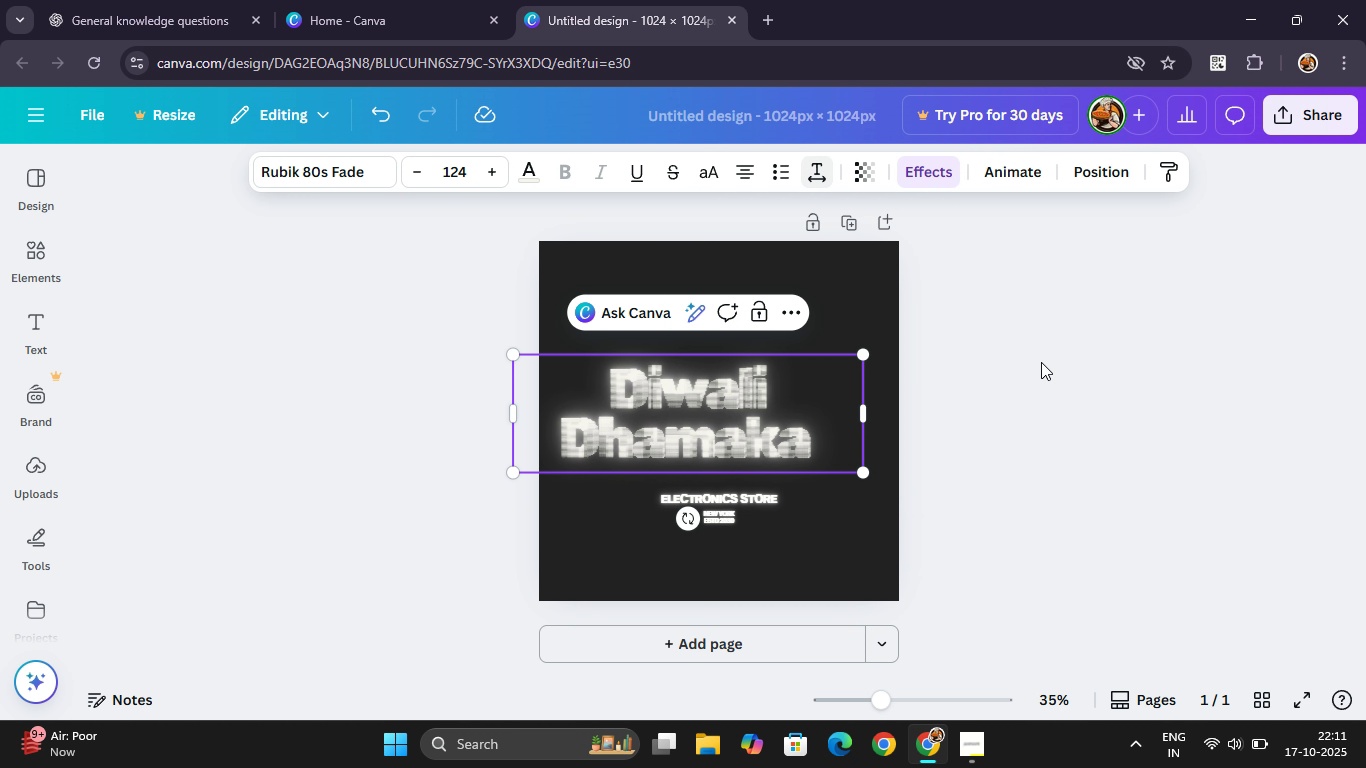 
left_click([1041, 362])
 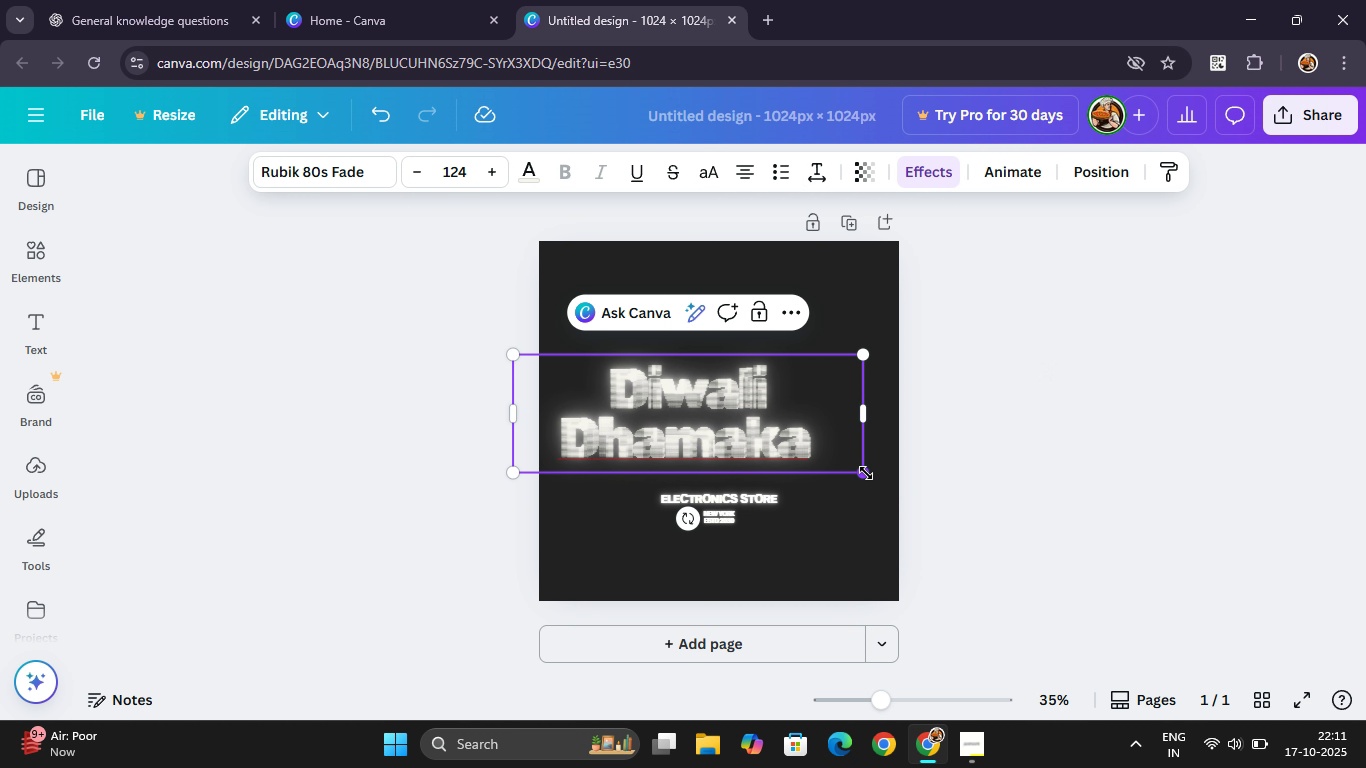 
left_click_drag(start_coordinate=[834, 417], to_coordinate=[886, 383])
 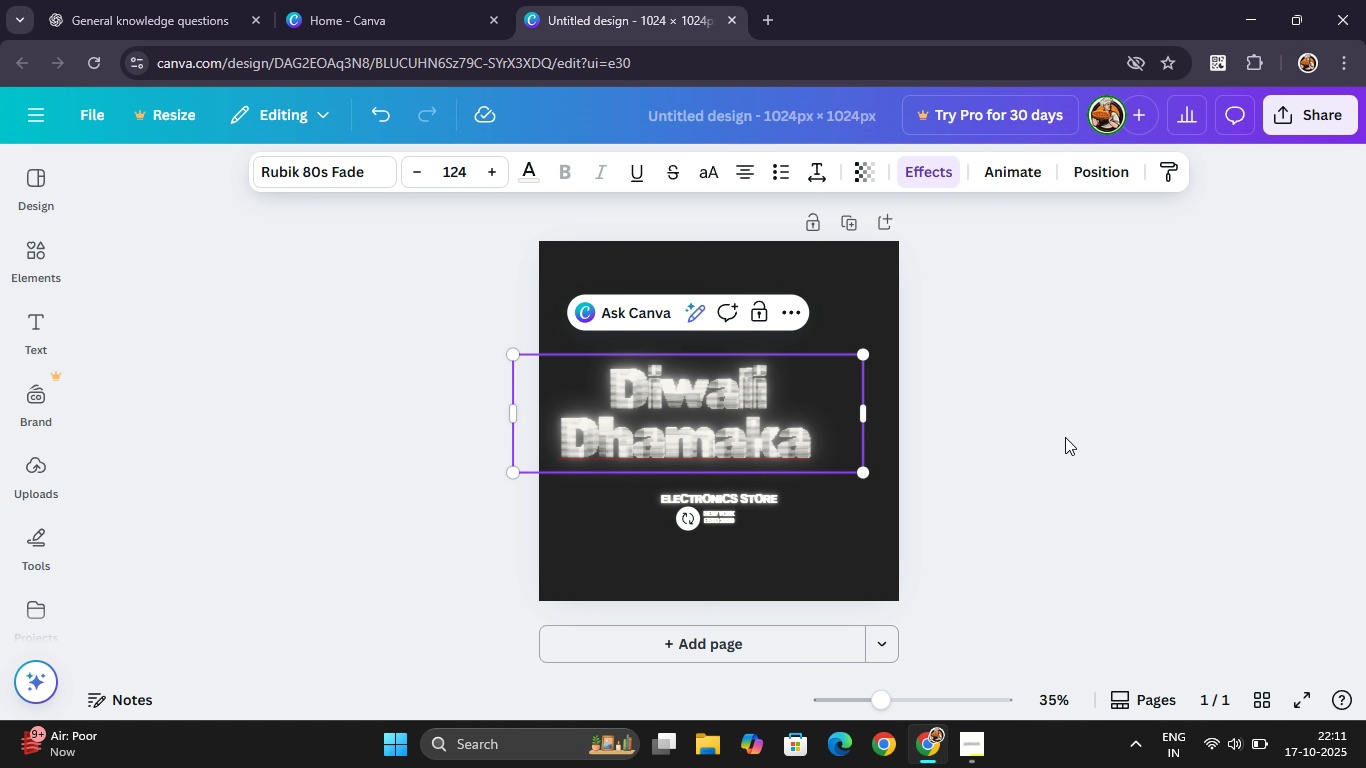 
left_click([1065, 437])
 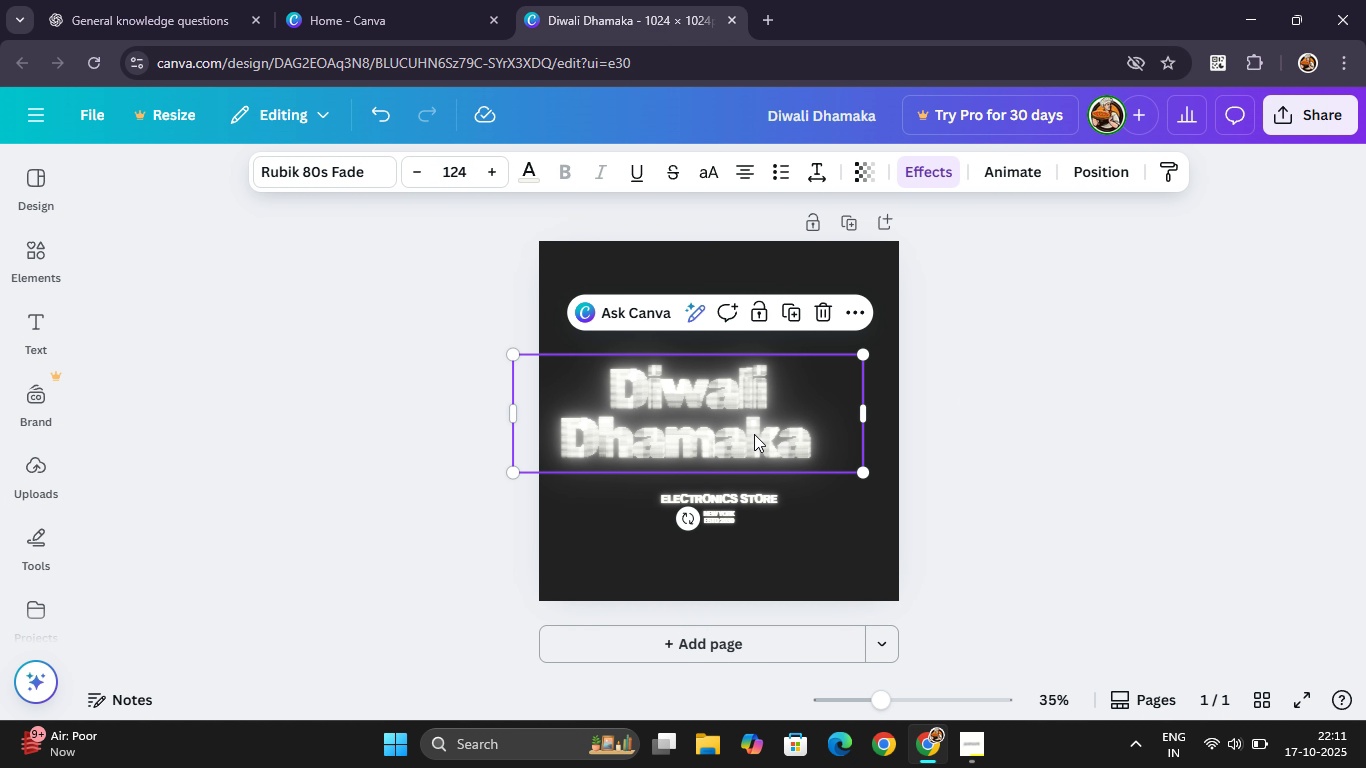 
left_click([754, 434])
 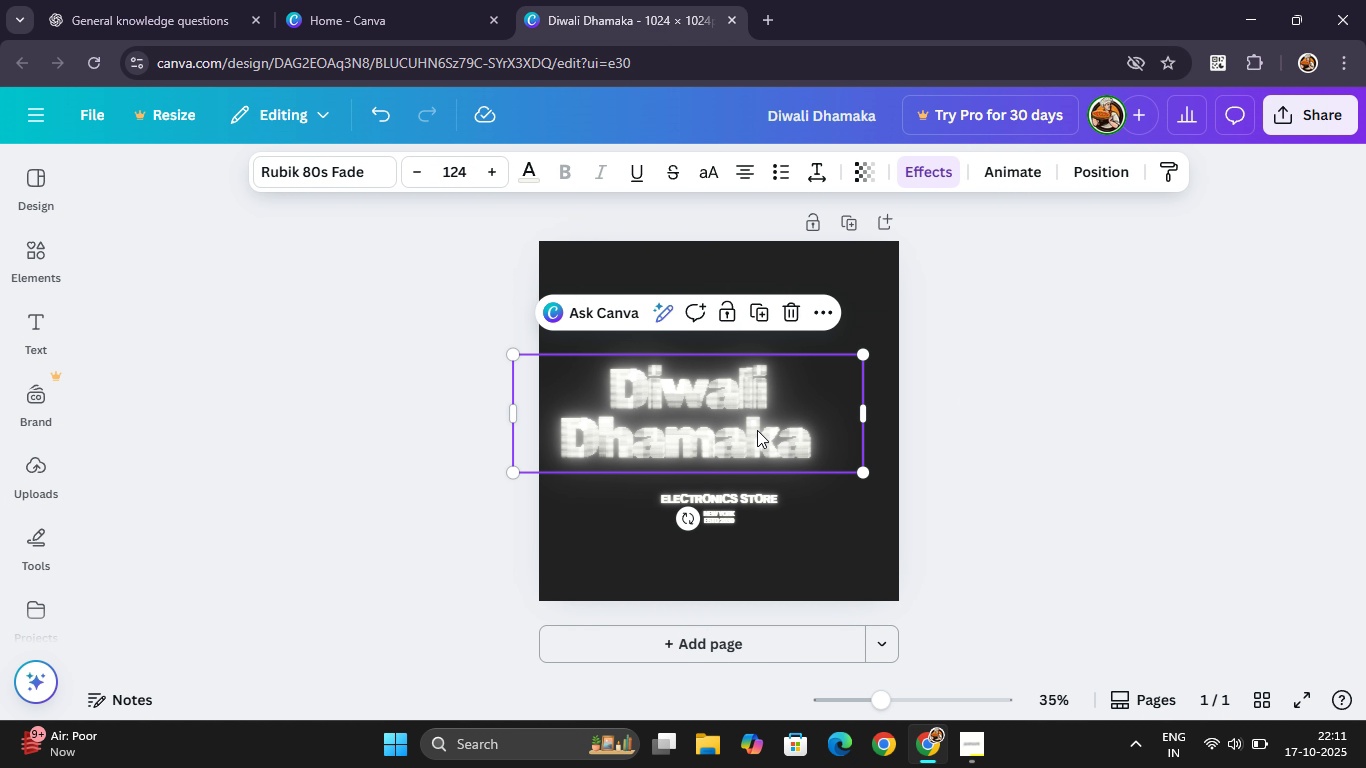 
left_click_drag(start_coordinate=[754, 434], to_coordinate=[802, 403])
 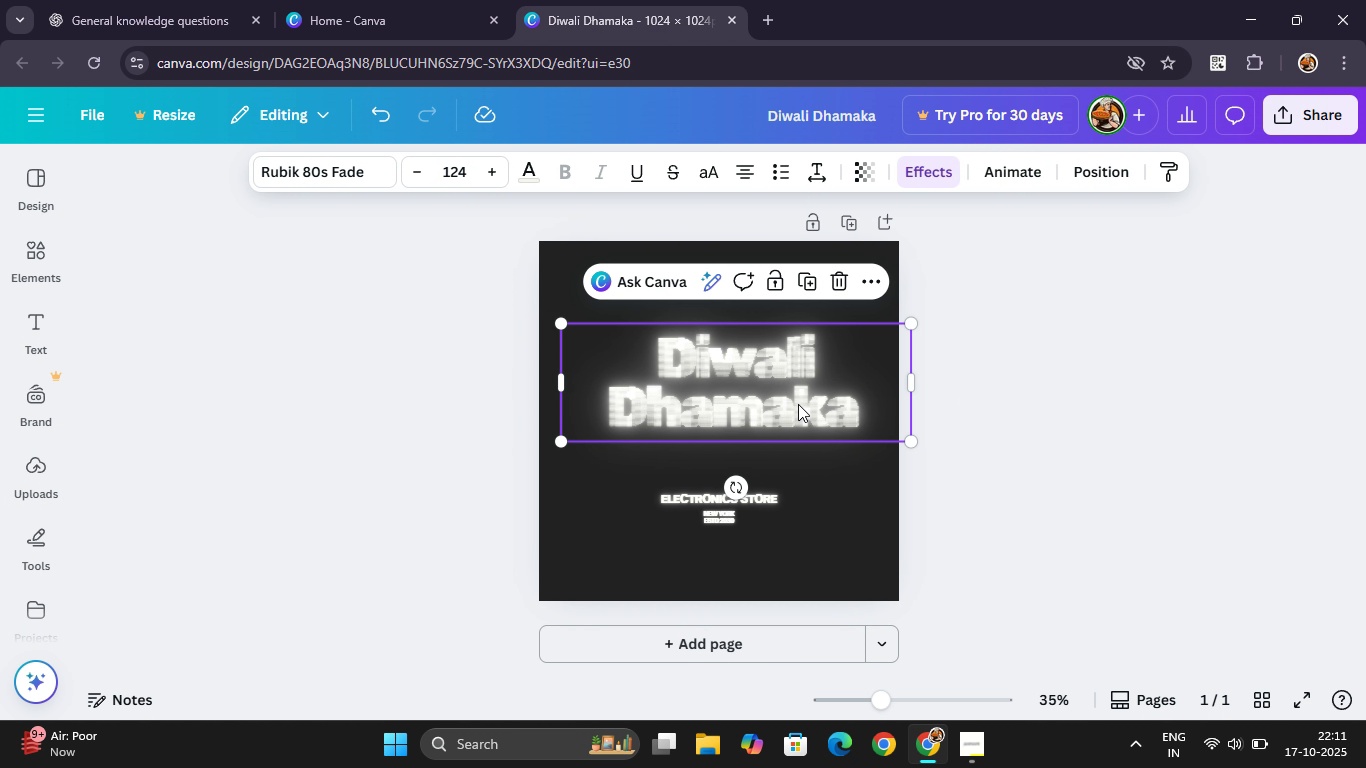 
left_click_drag(start_coordinate=[802, 403], to_coordinate=[786, 346])
 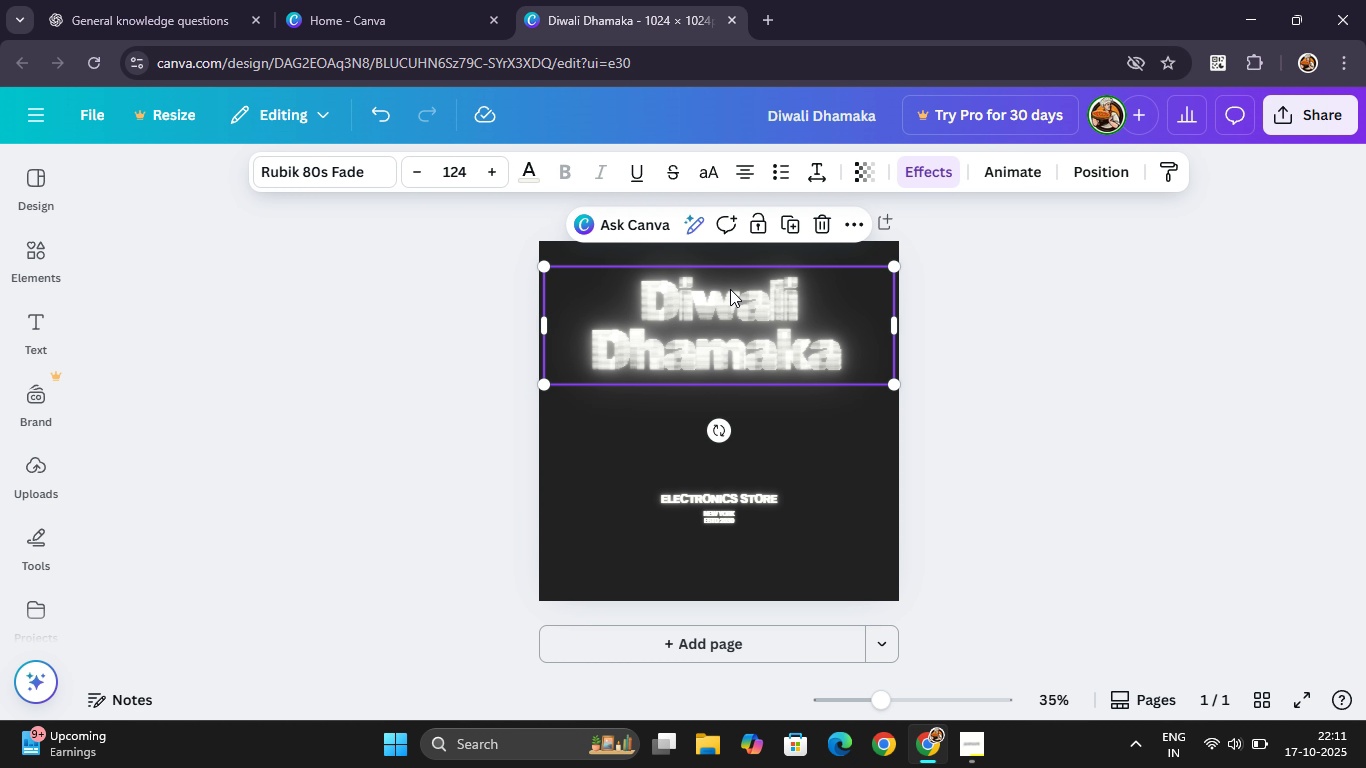 
left_click([728, 289])
 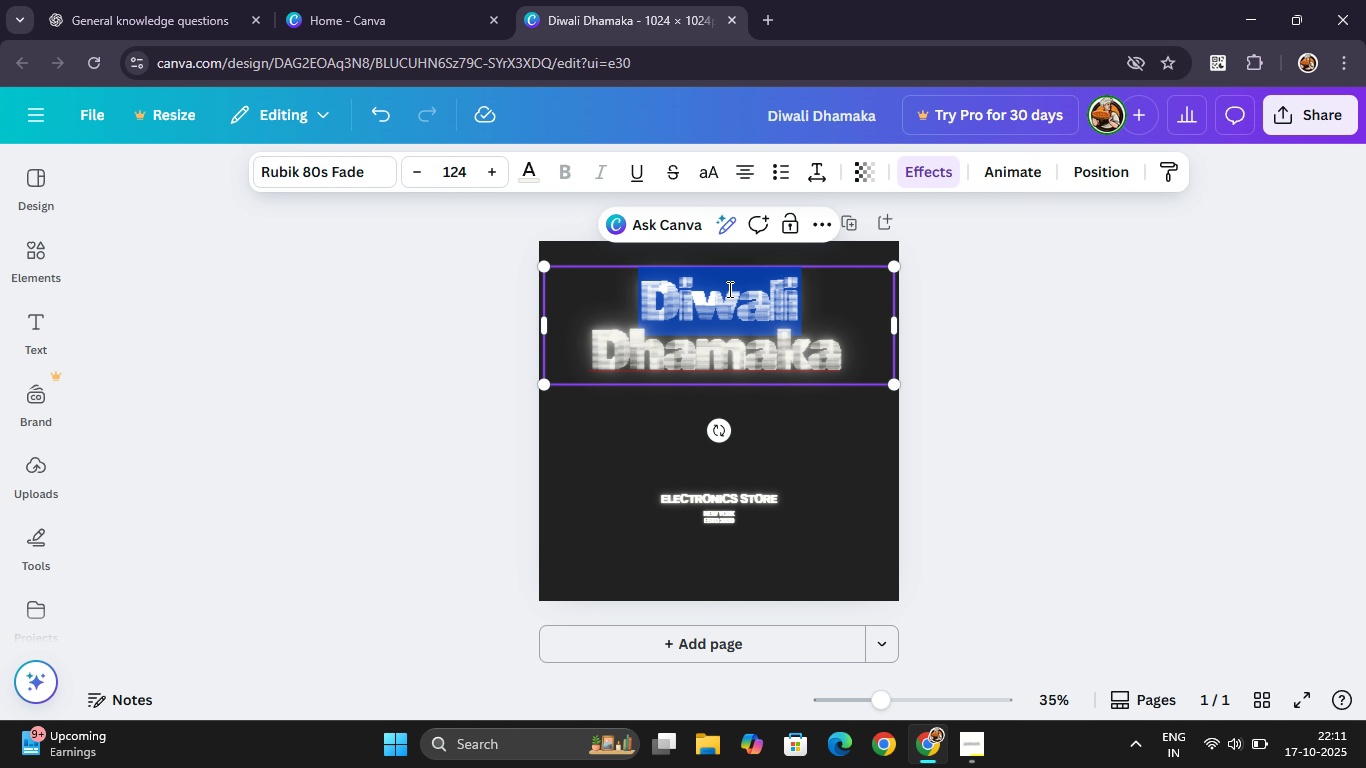 
double_click([728, 289])
 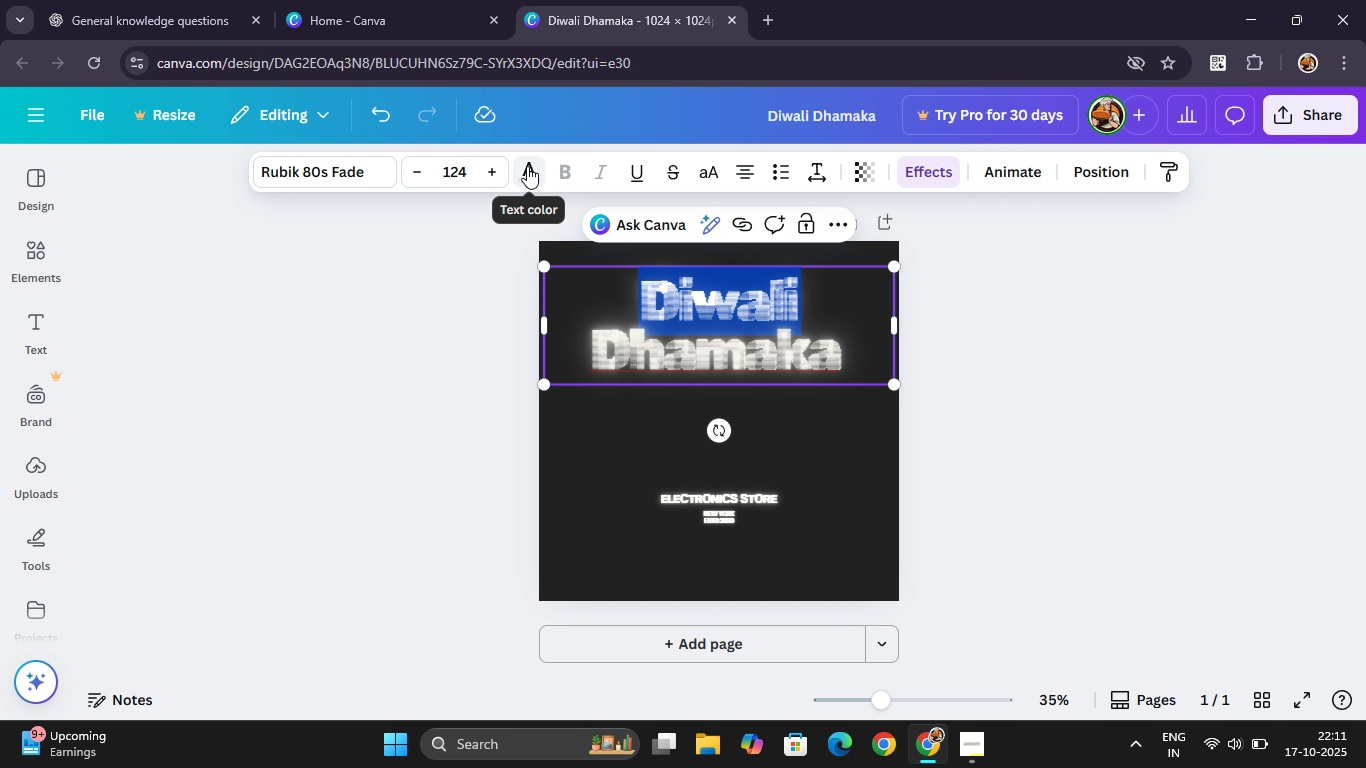 
left_click([527, 166])
 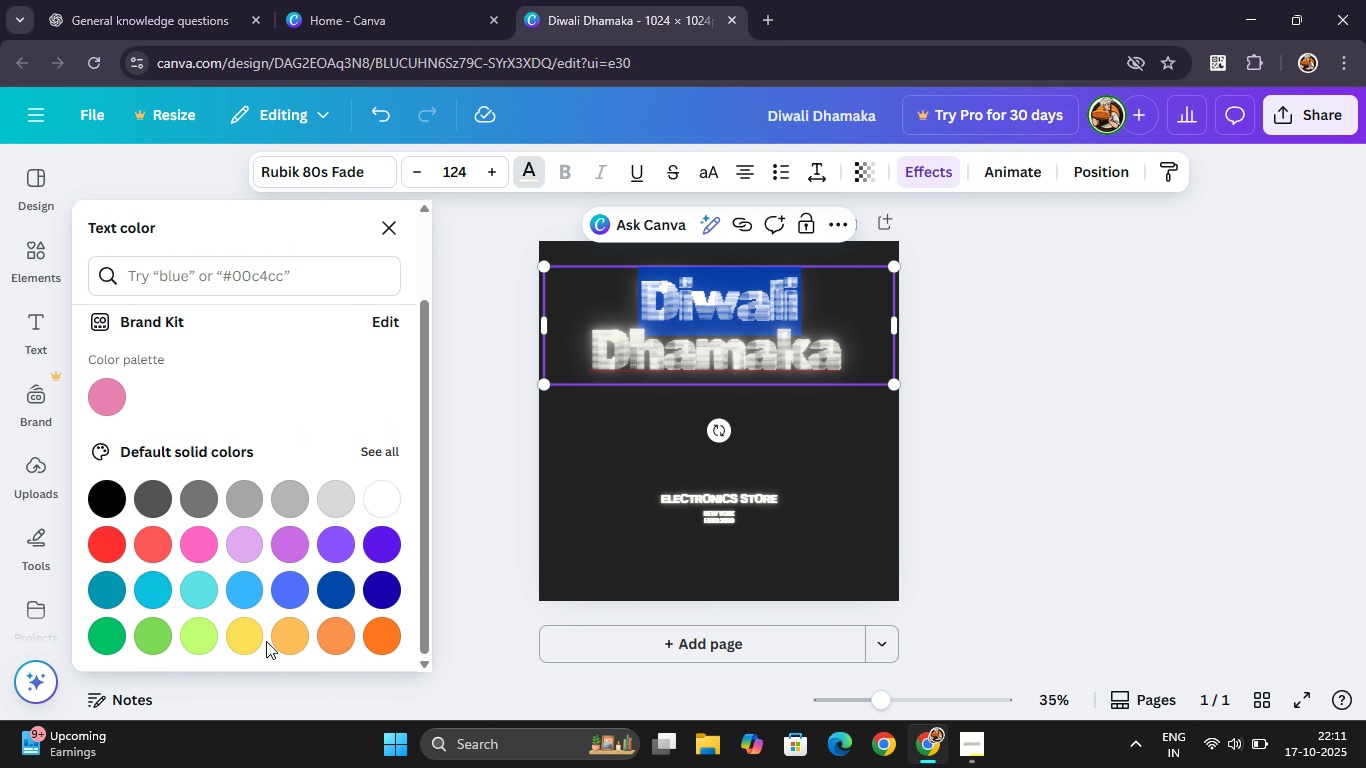 
left_click([286, 637])
 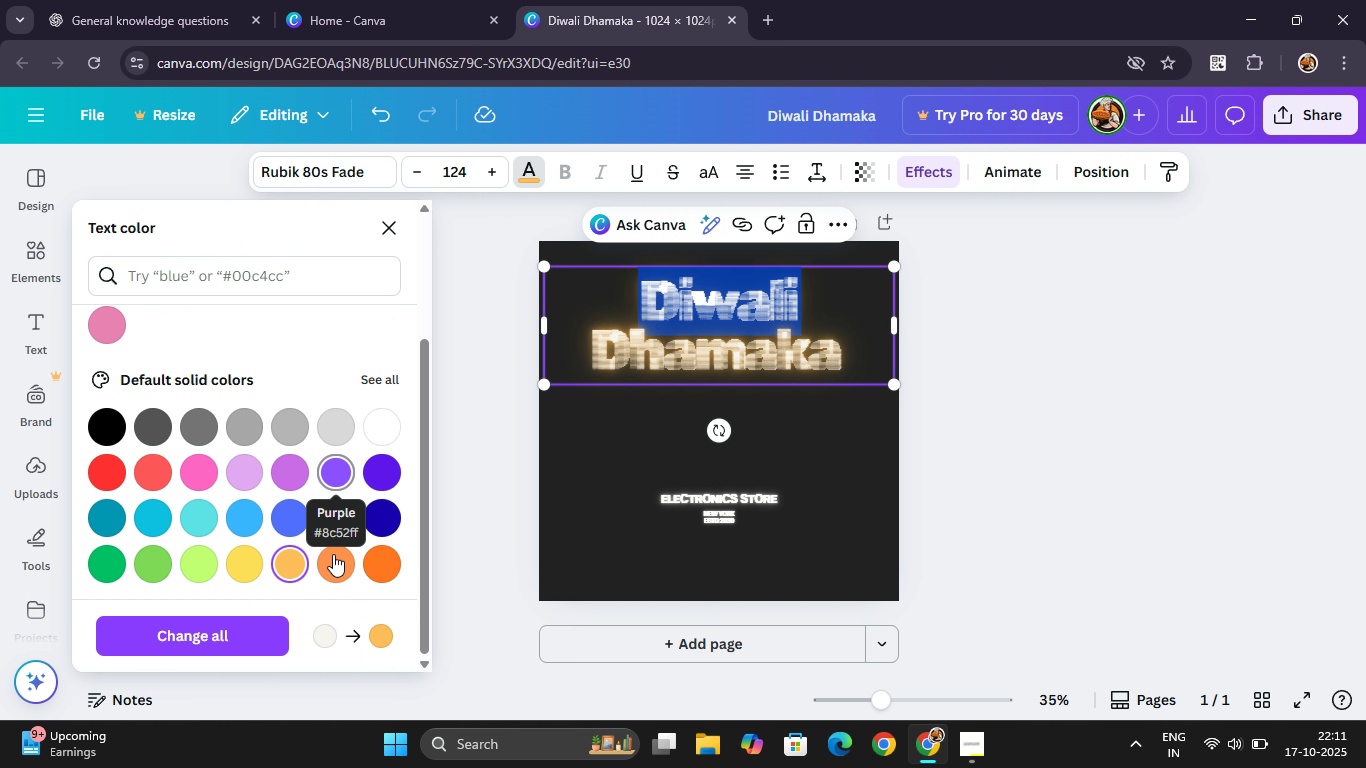 
left_click([371, 556])
 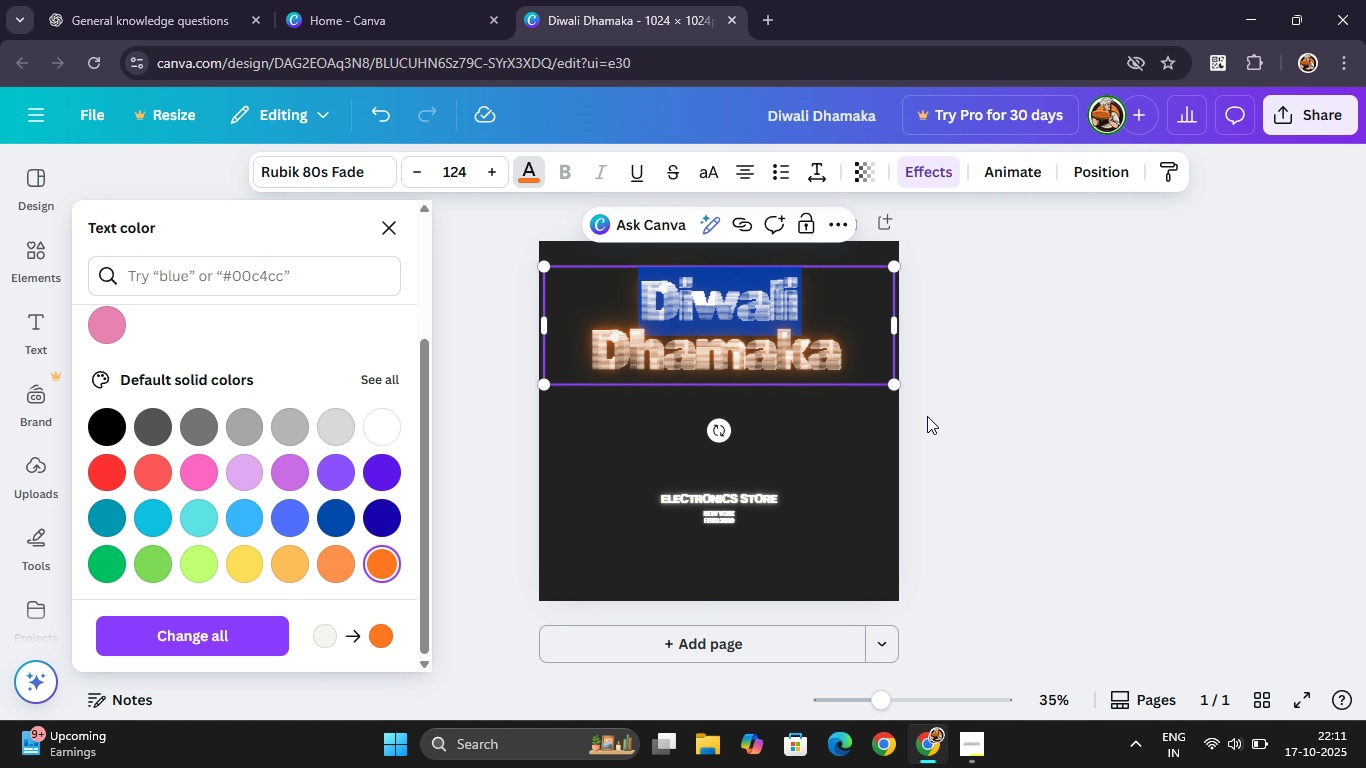 
left_click([927, 416])
 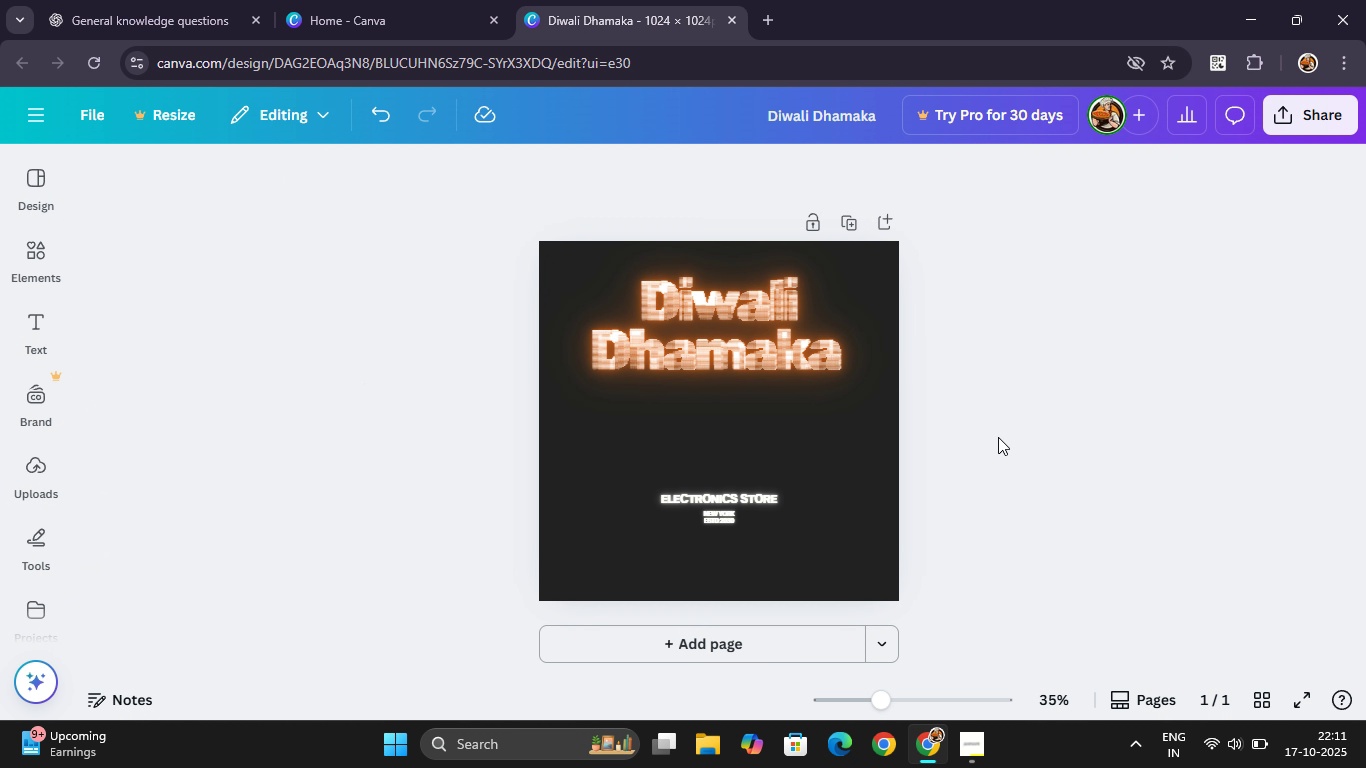 
left_click([998, 437])
 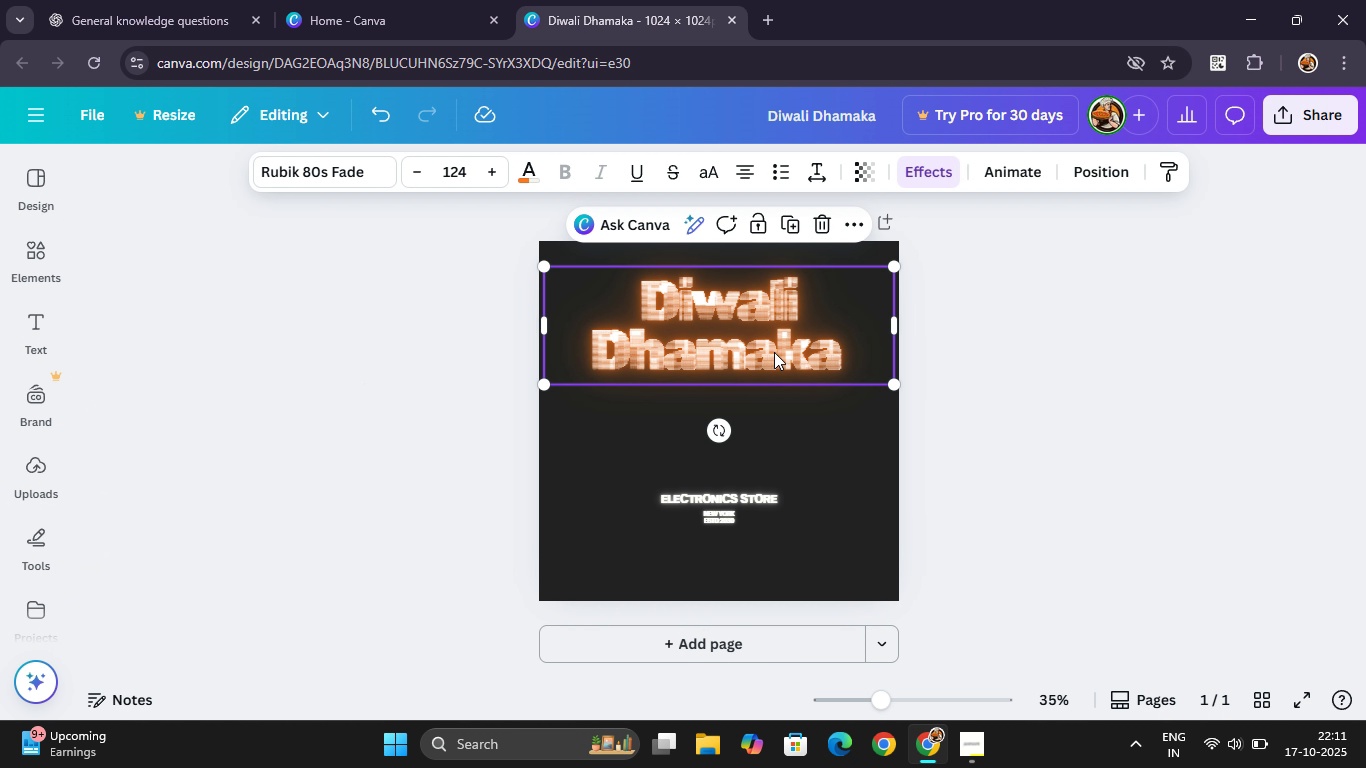 
left_click([774, 352])
 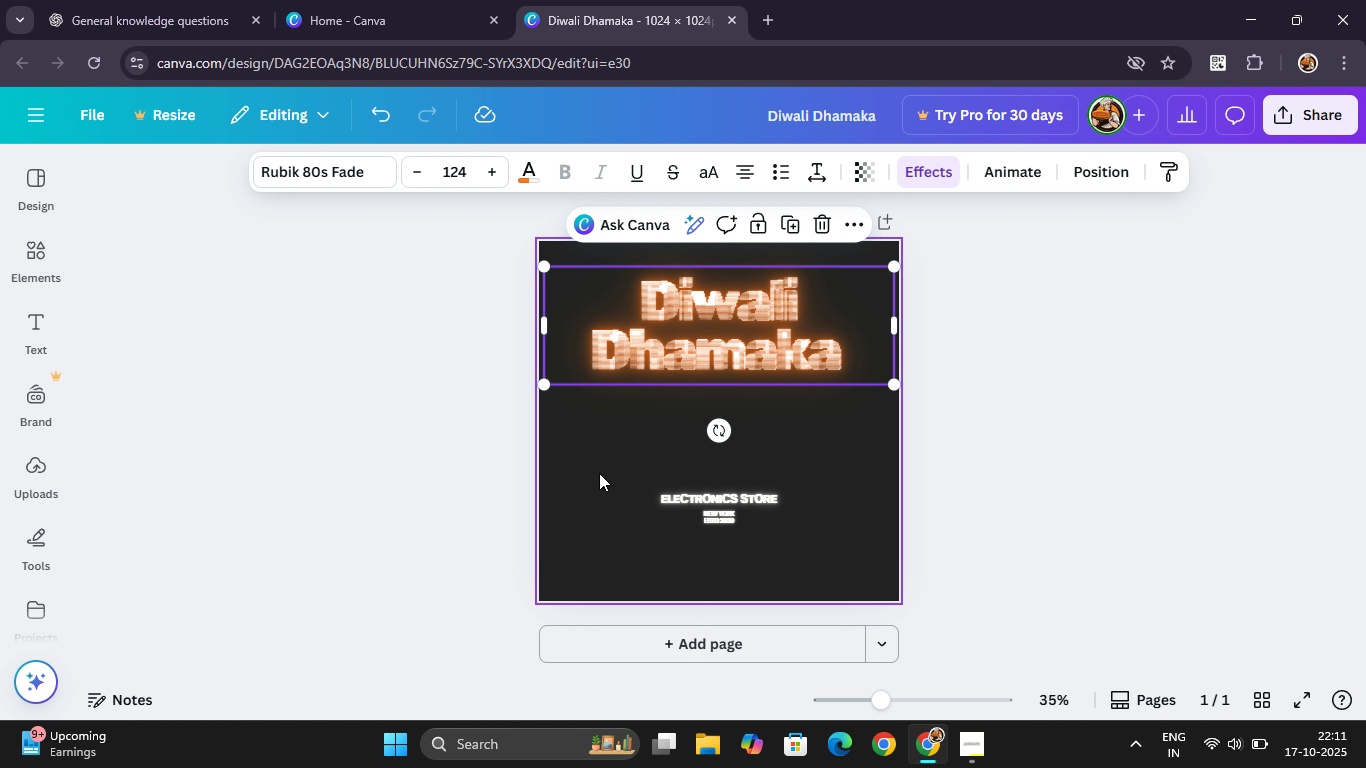 
left_click([573, 484])
 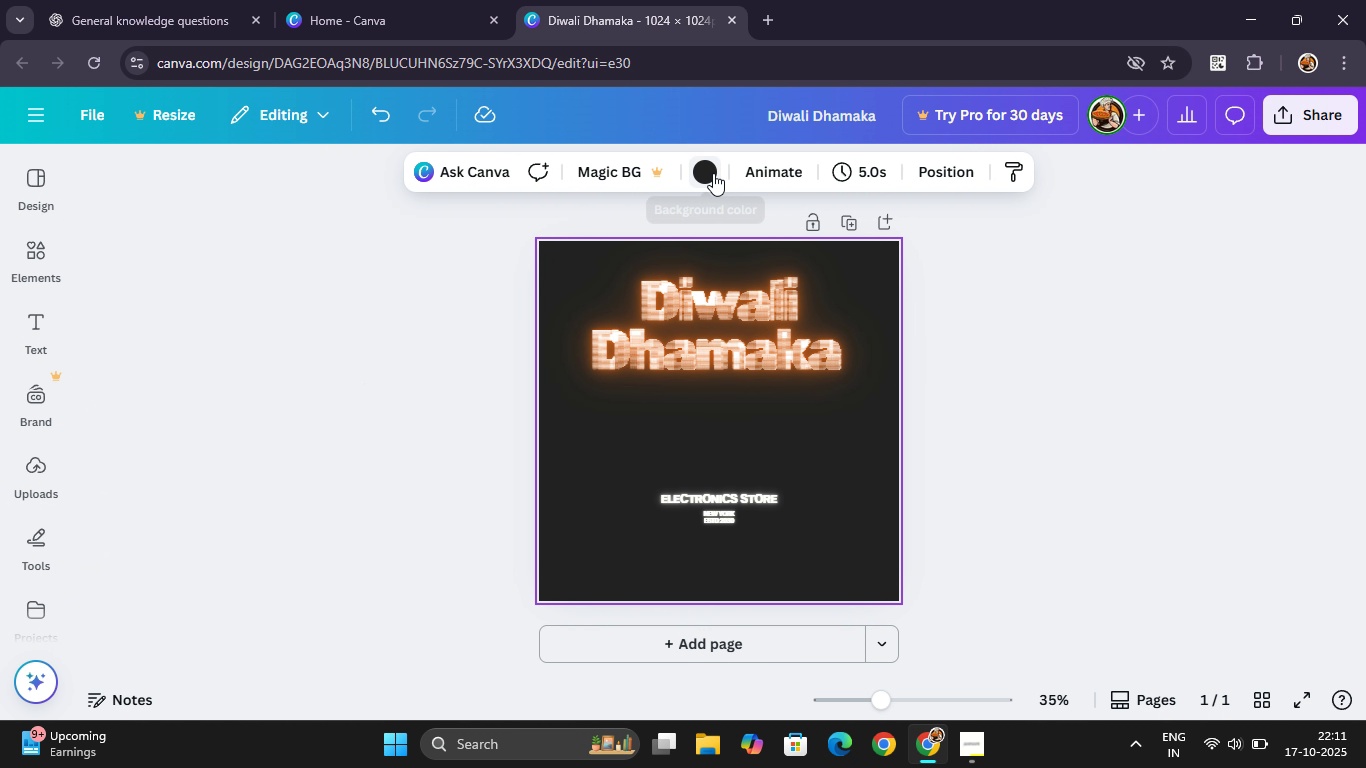 
left_click([713, 173])
 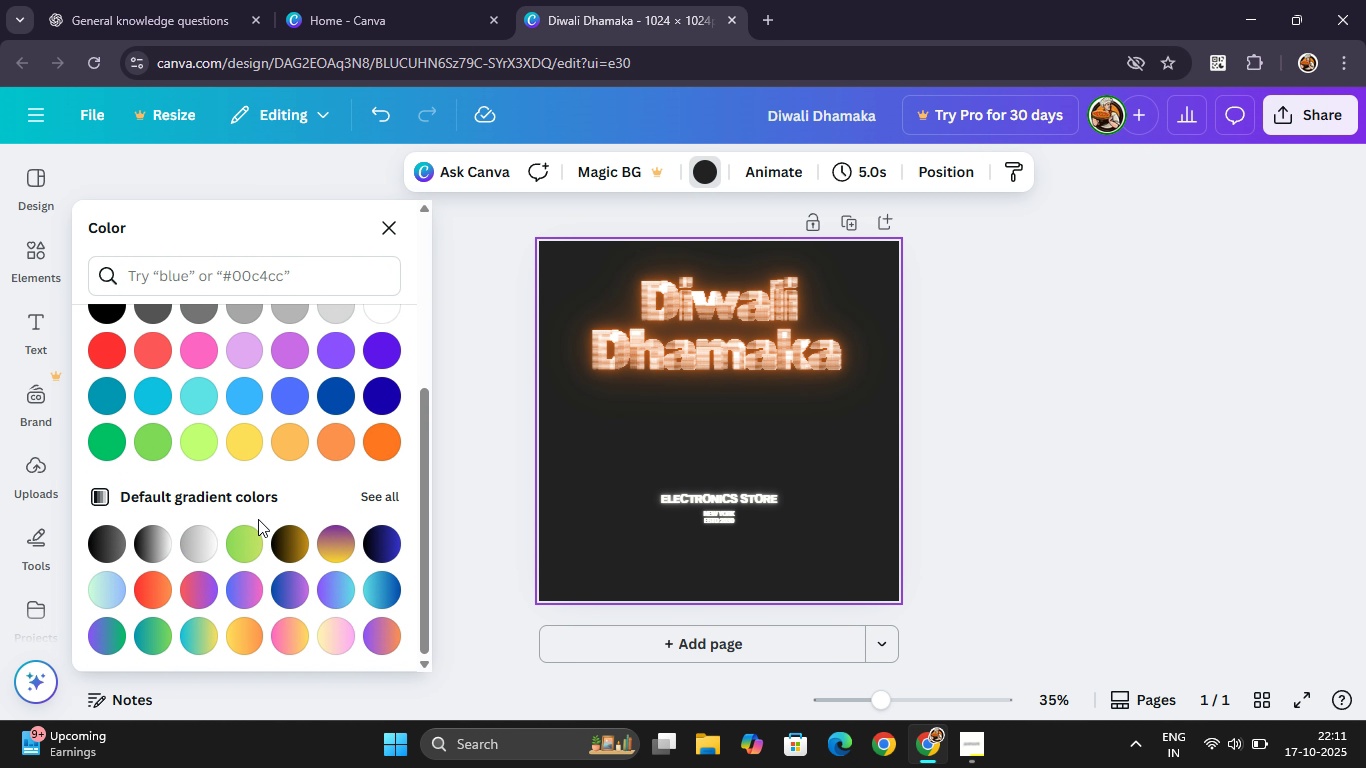 
left_click([279, 541])
 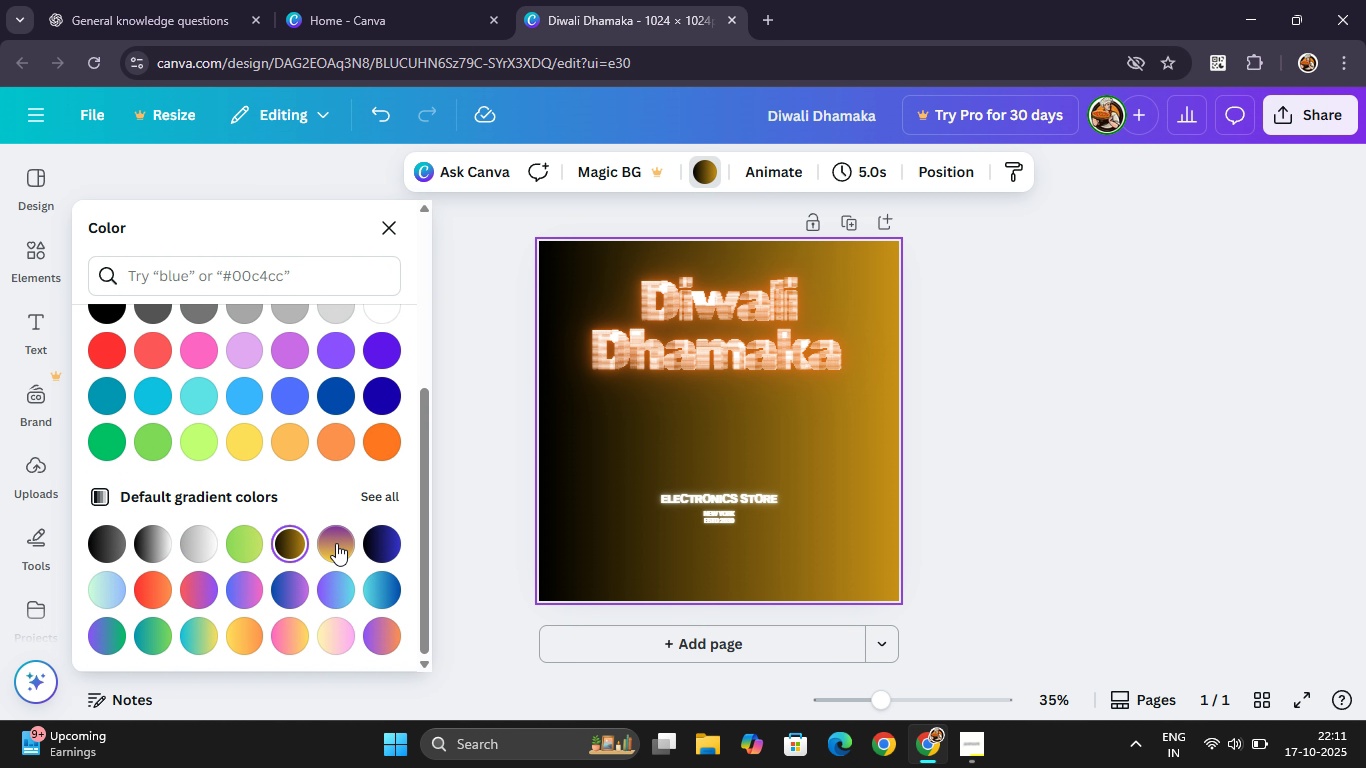 
left_click([336, 543])
 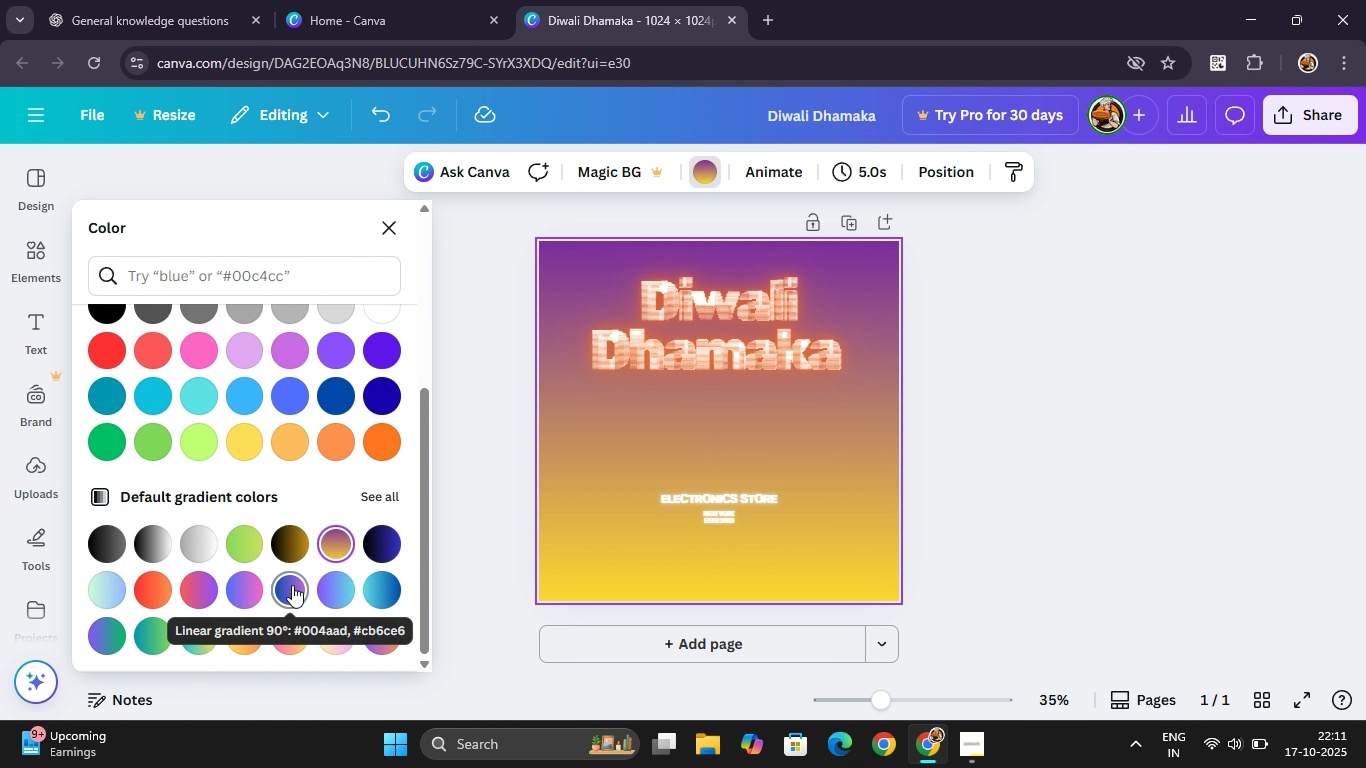 
left_click([292, 585])
 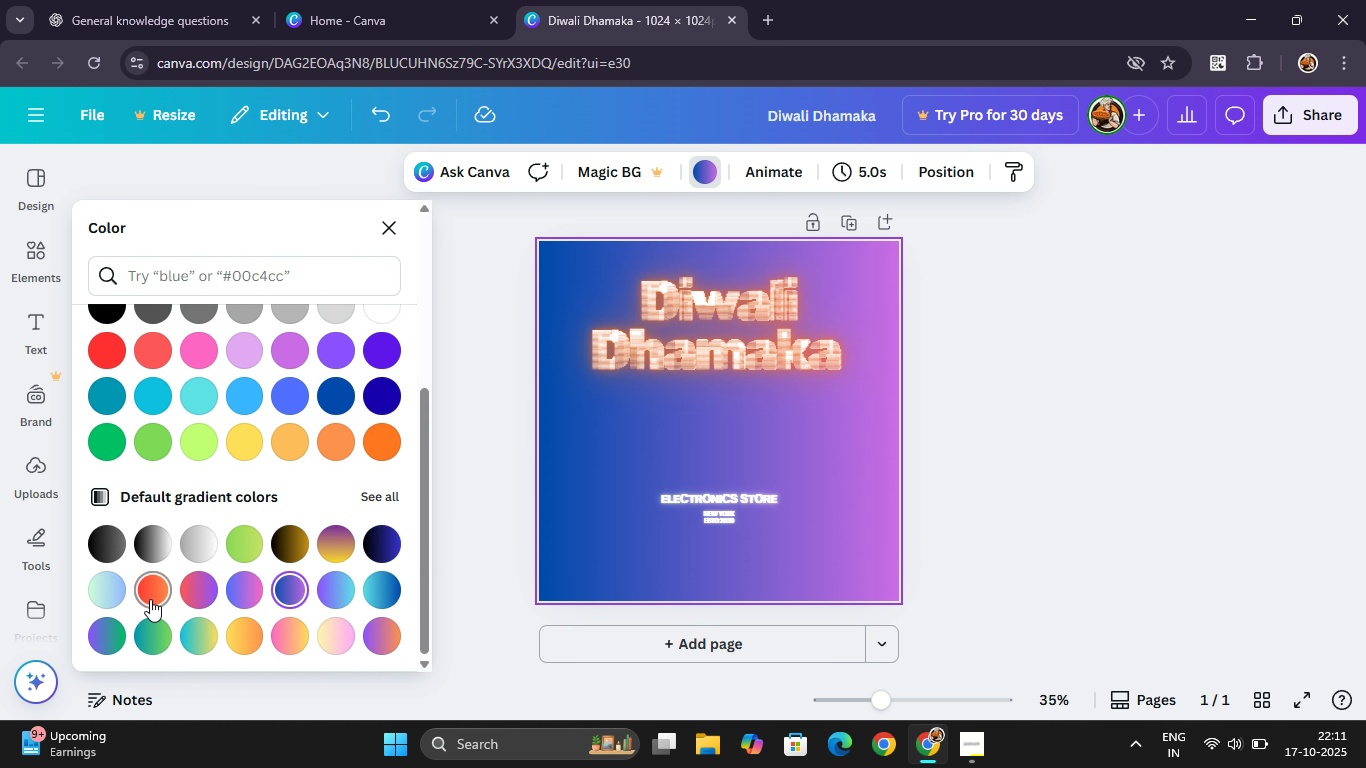 
left_click([150, 596])
 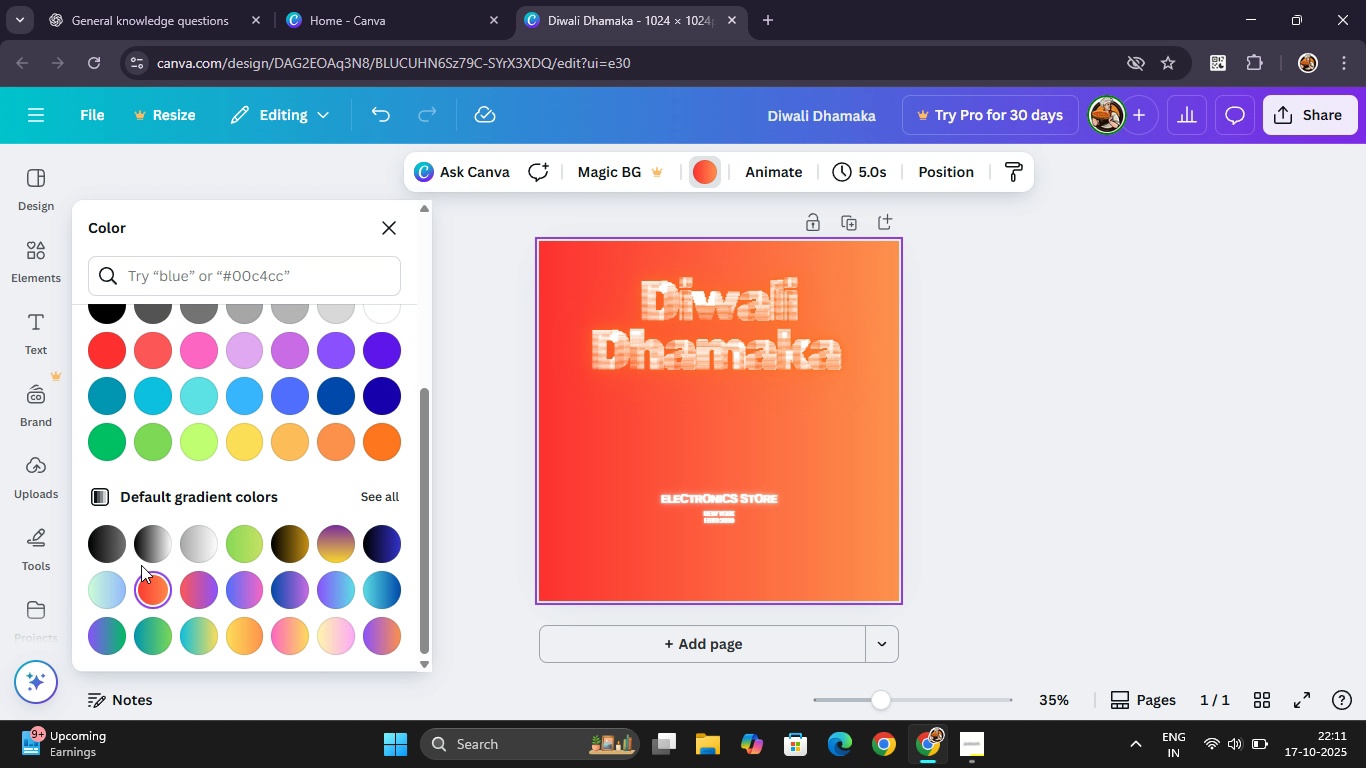 
left_click([144, 563])
 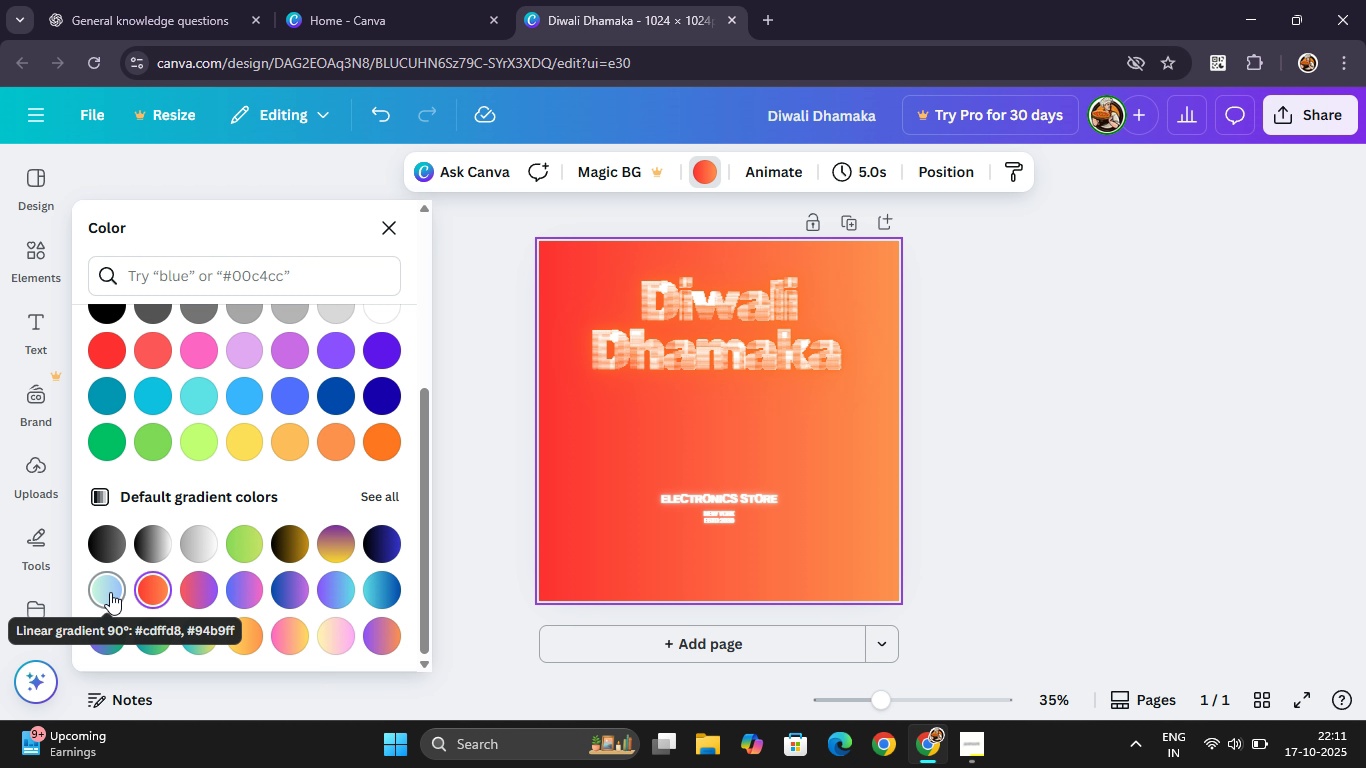 
left_click([110, 592])
 